 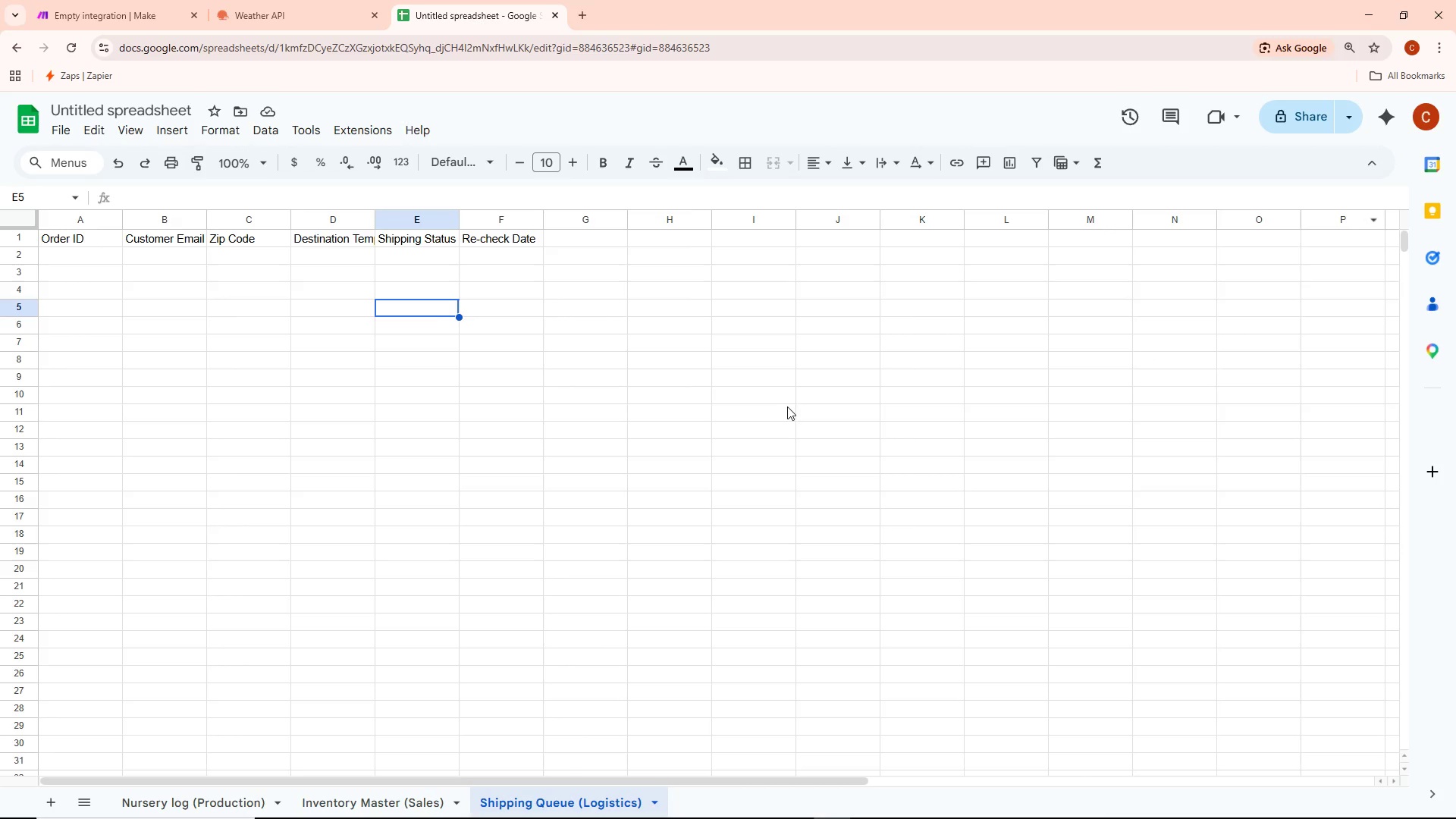 
left_click([170, 797])
 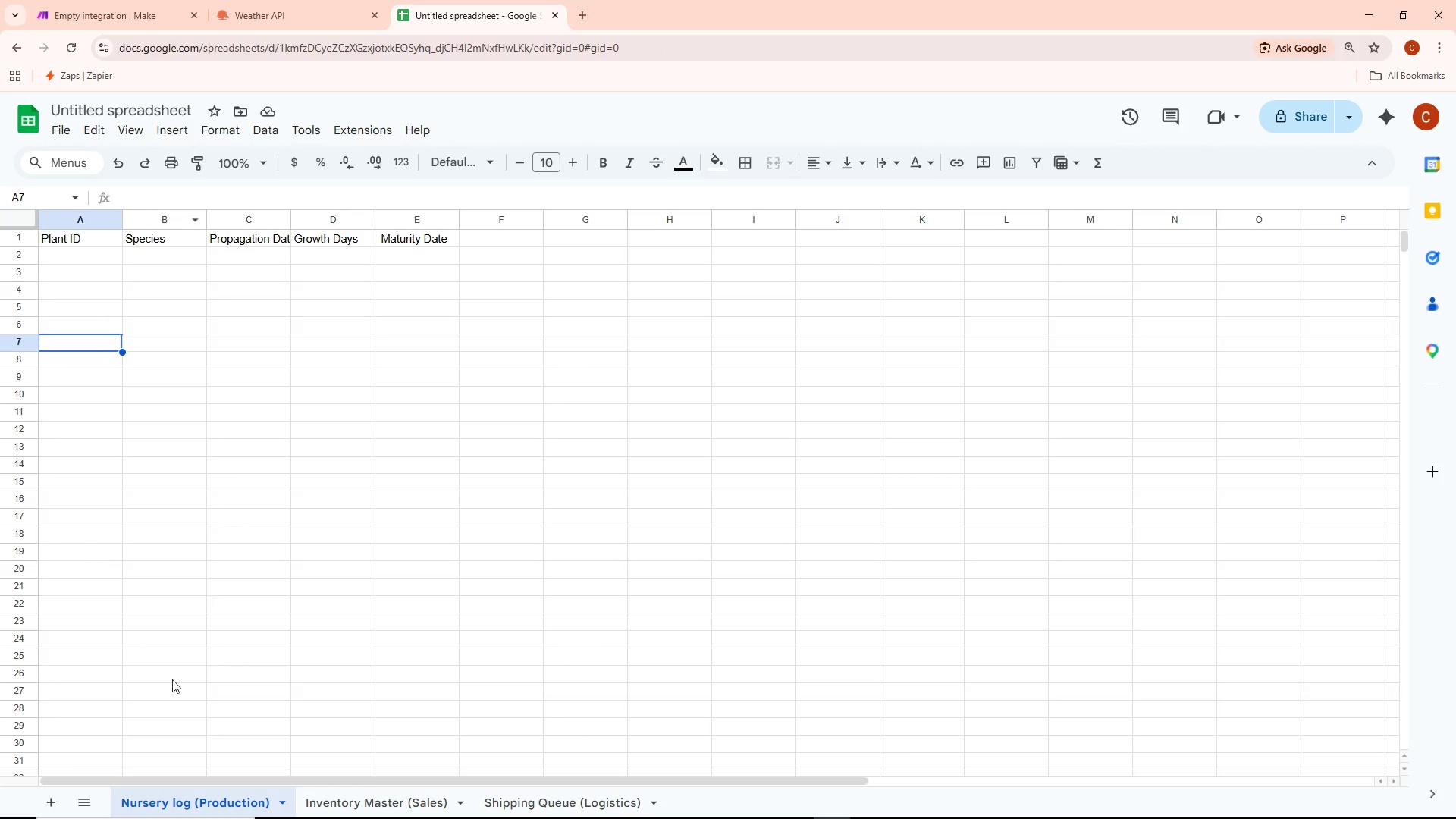 
left_click([358, 798])
 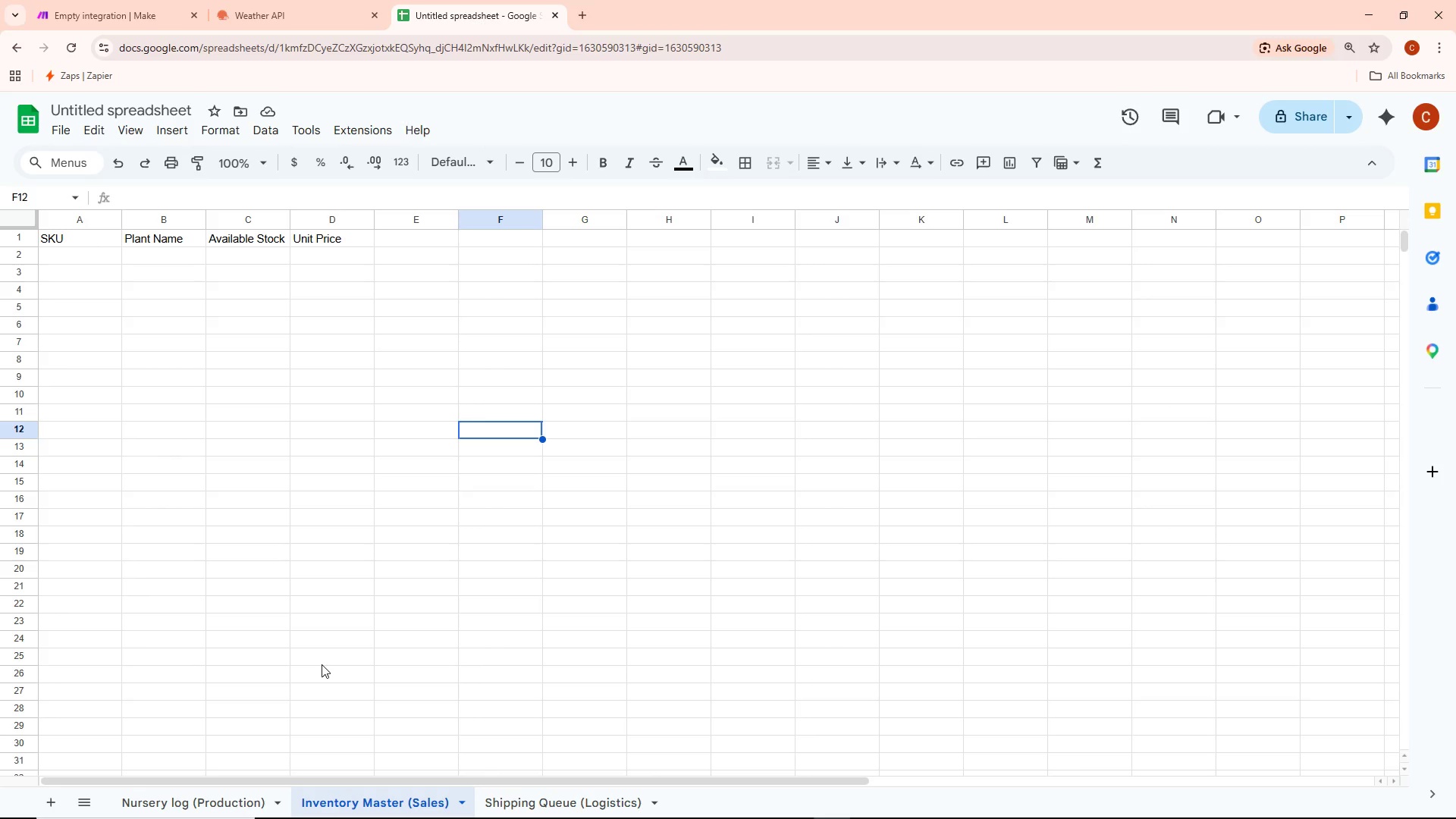 
wait(16.48)
 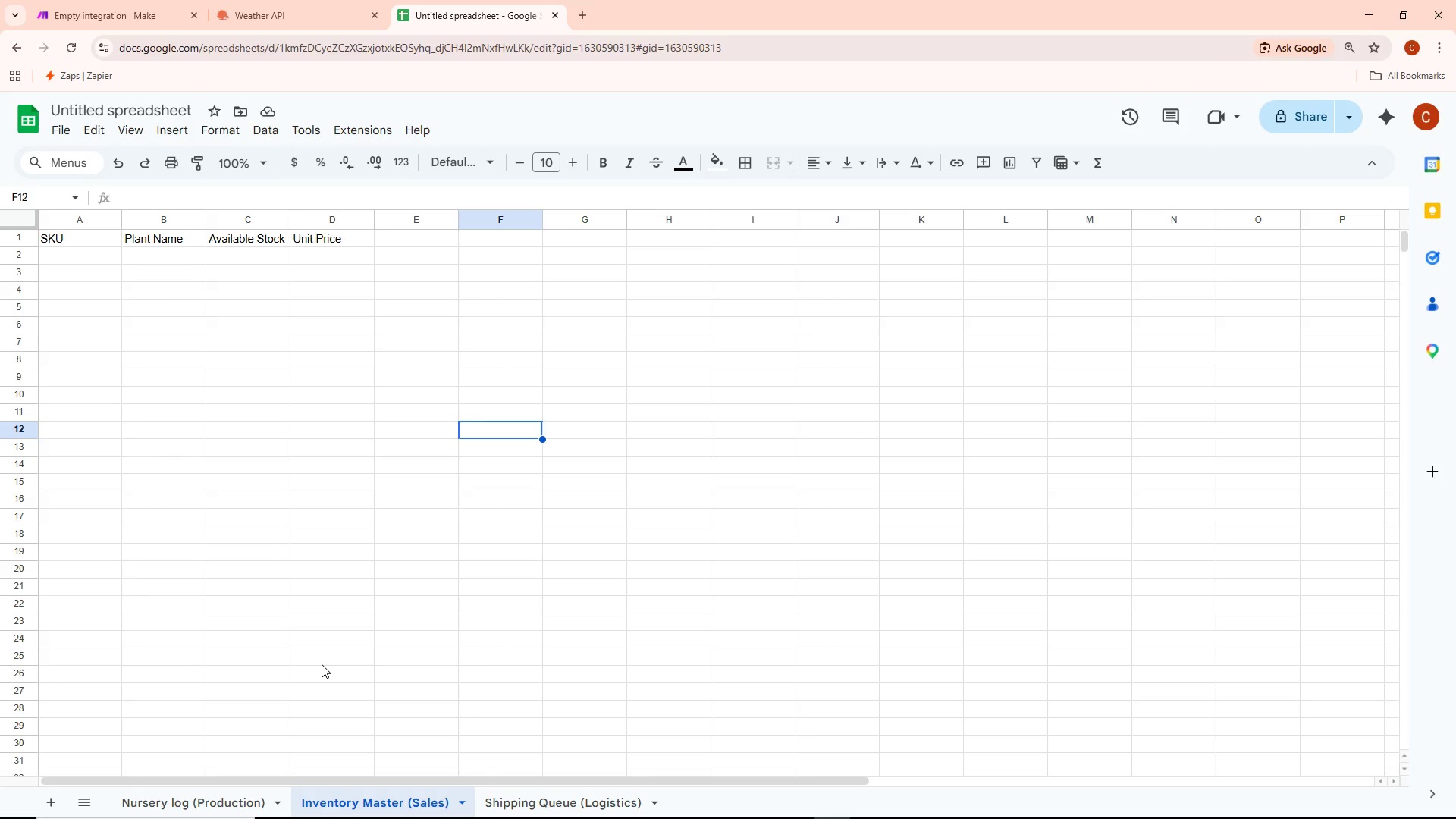 
left_click([100, 234])
 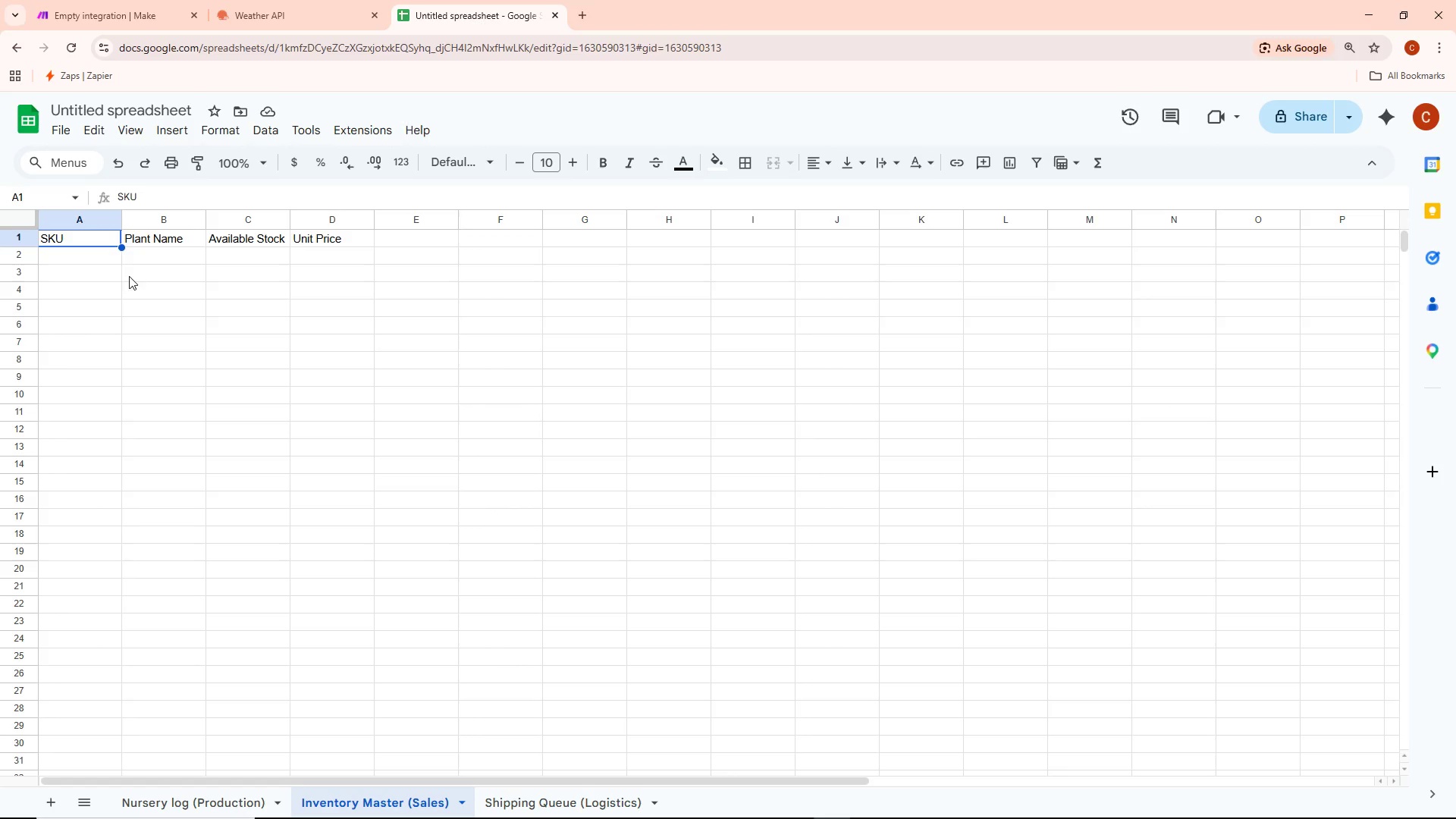 
double_click([99, 239])
 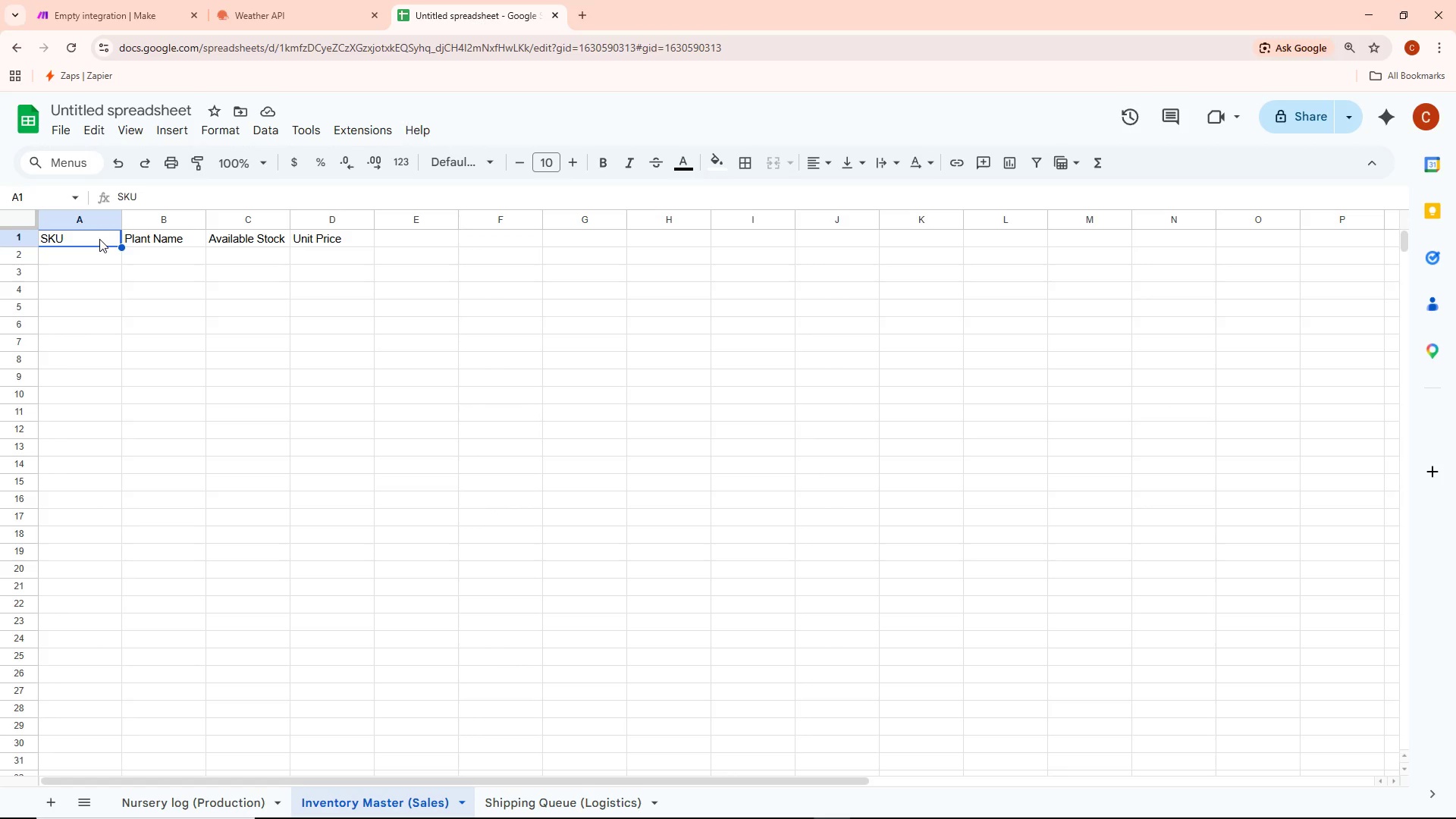 
triple_click([99, 239])
 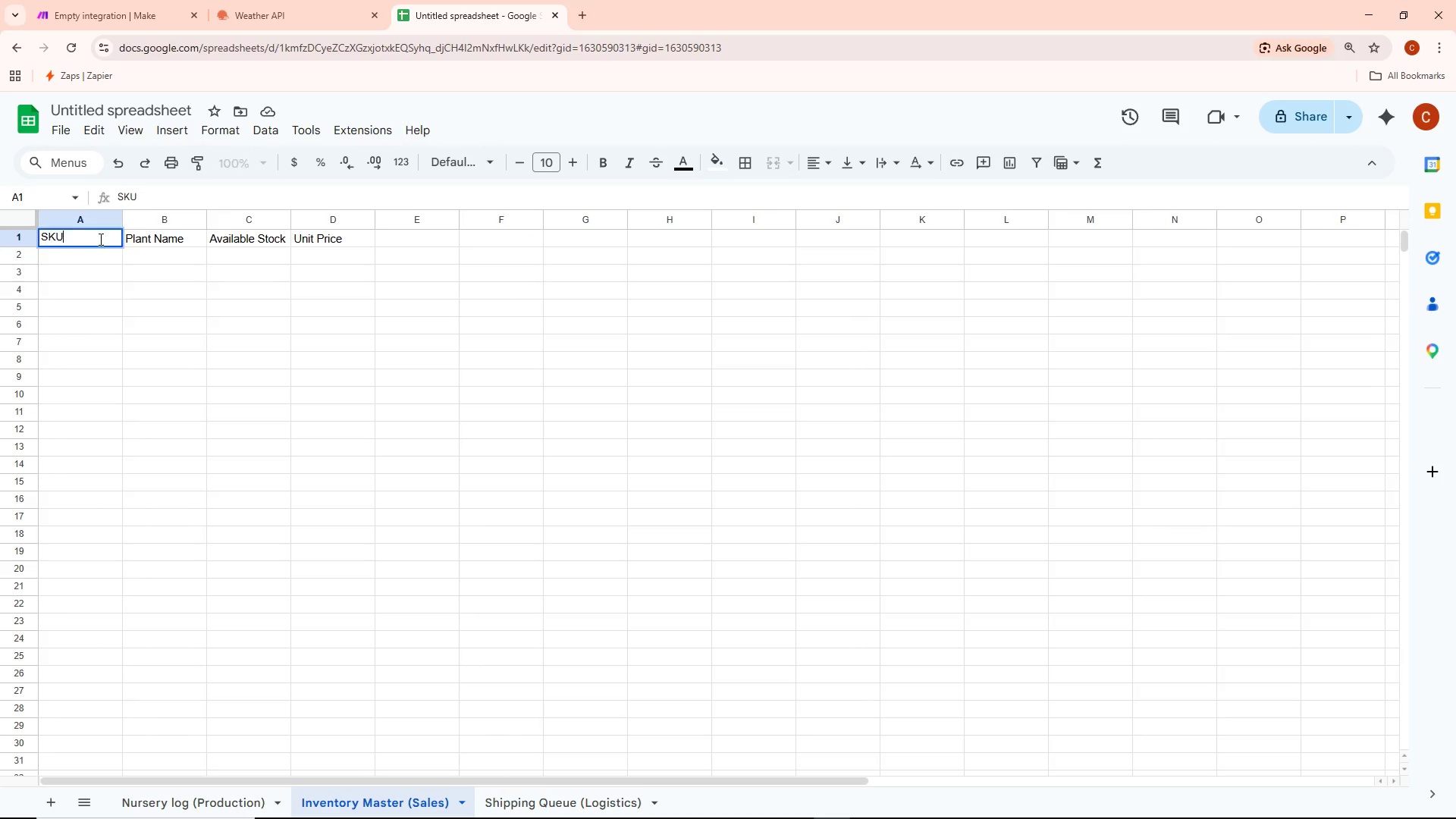 
triple_click([99, 239])
 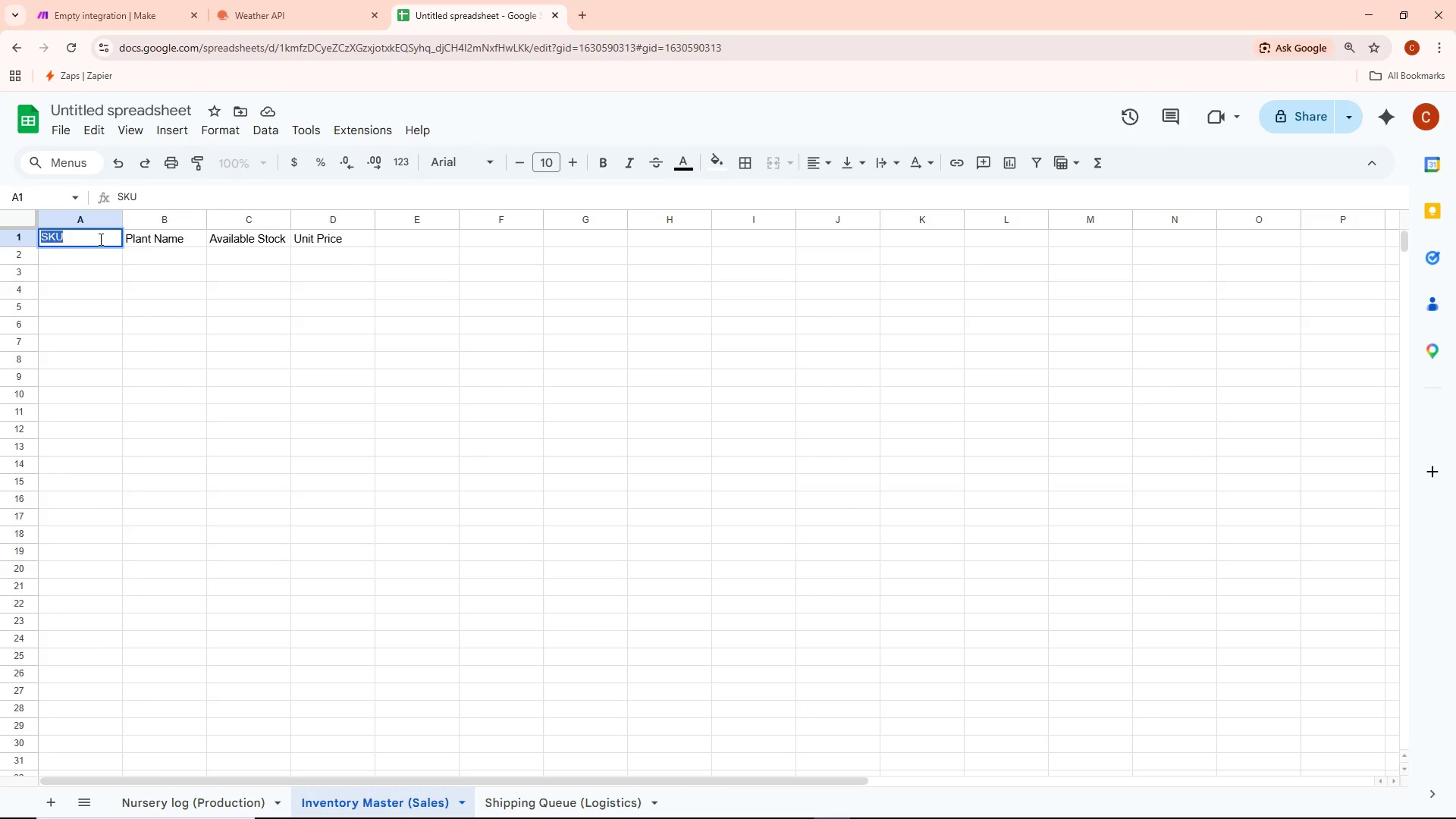 
triple_click([99, 239])
 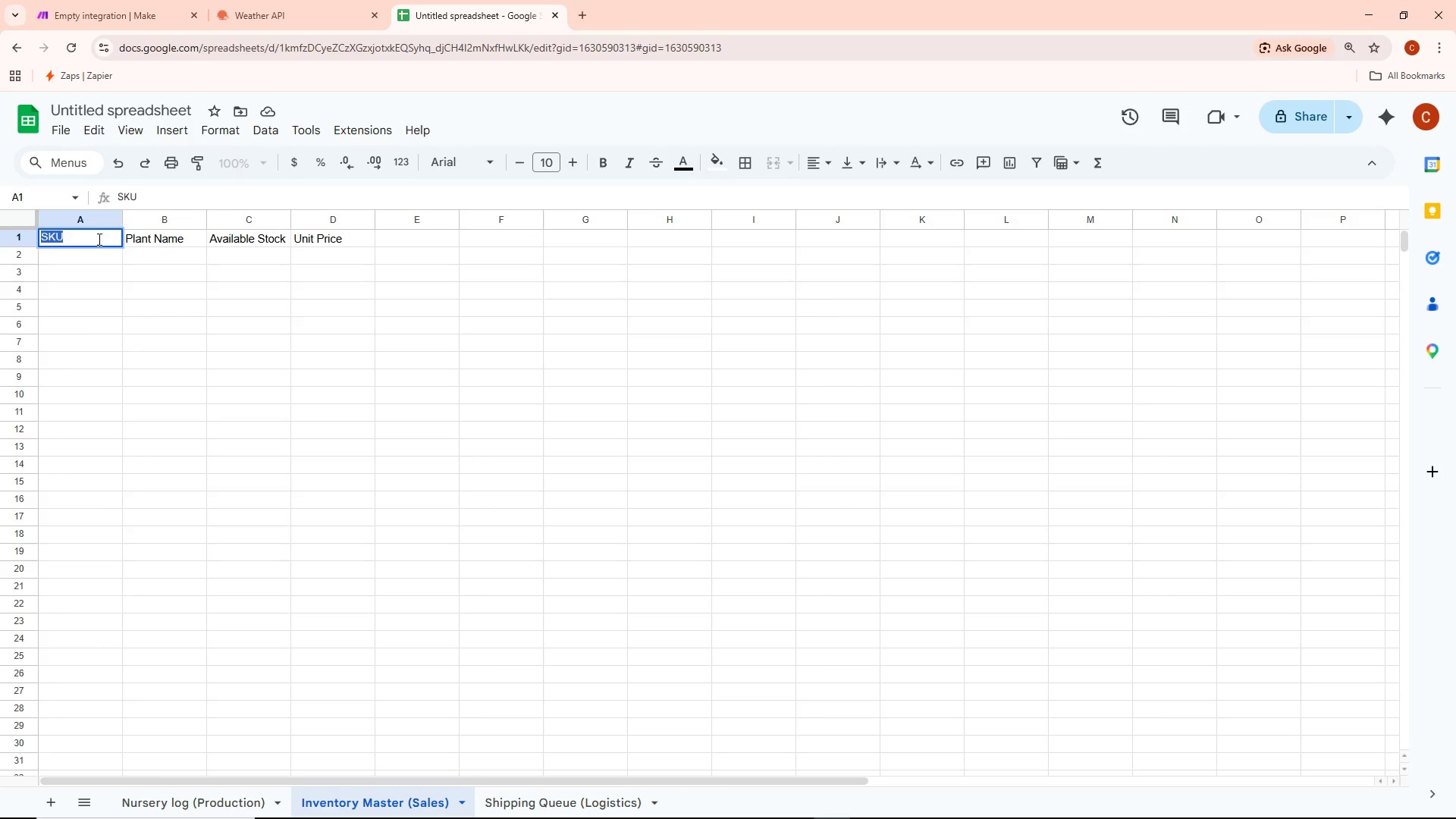 
key(Control+A)
 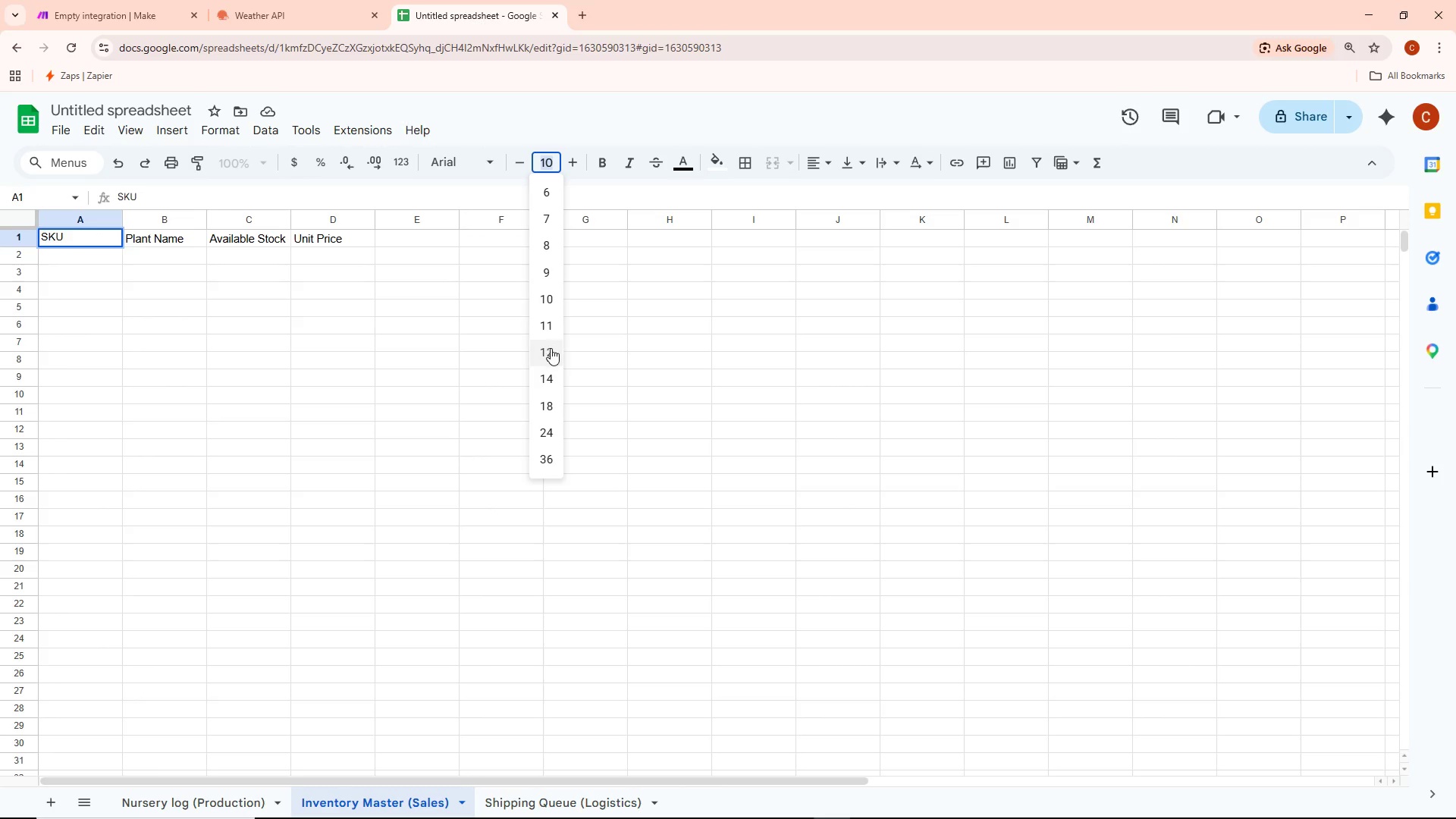 
double_click([231, 365])
 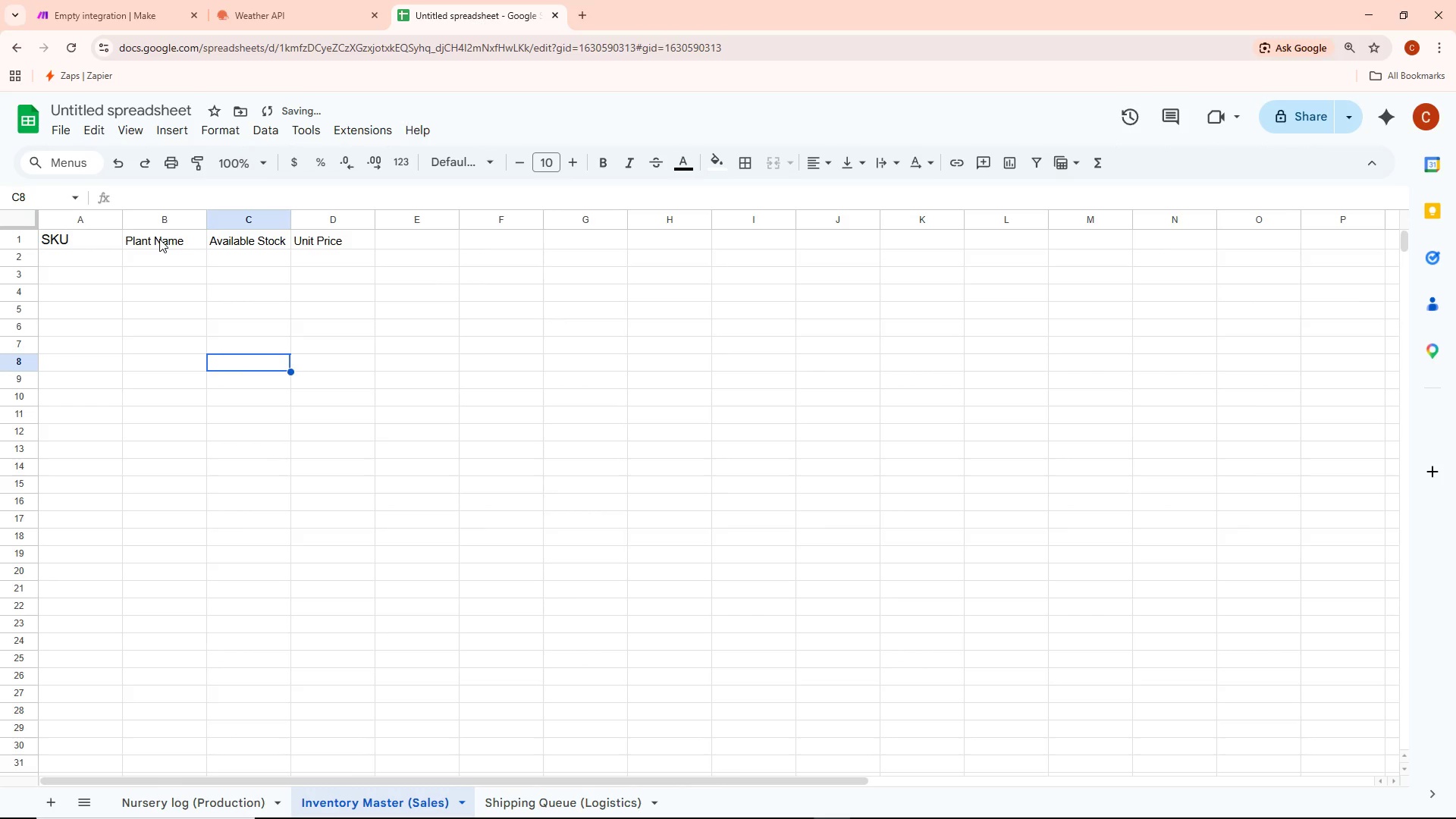 
double_click([159, 239])
 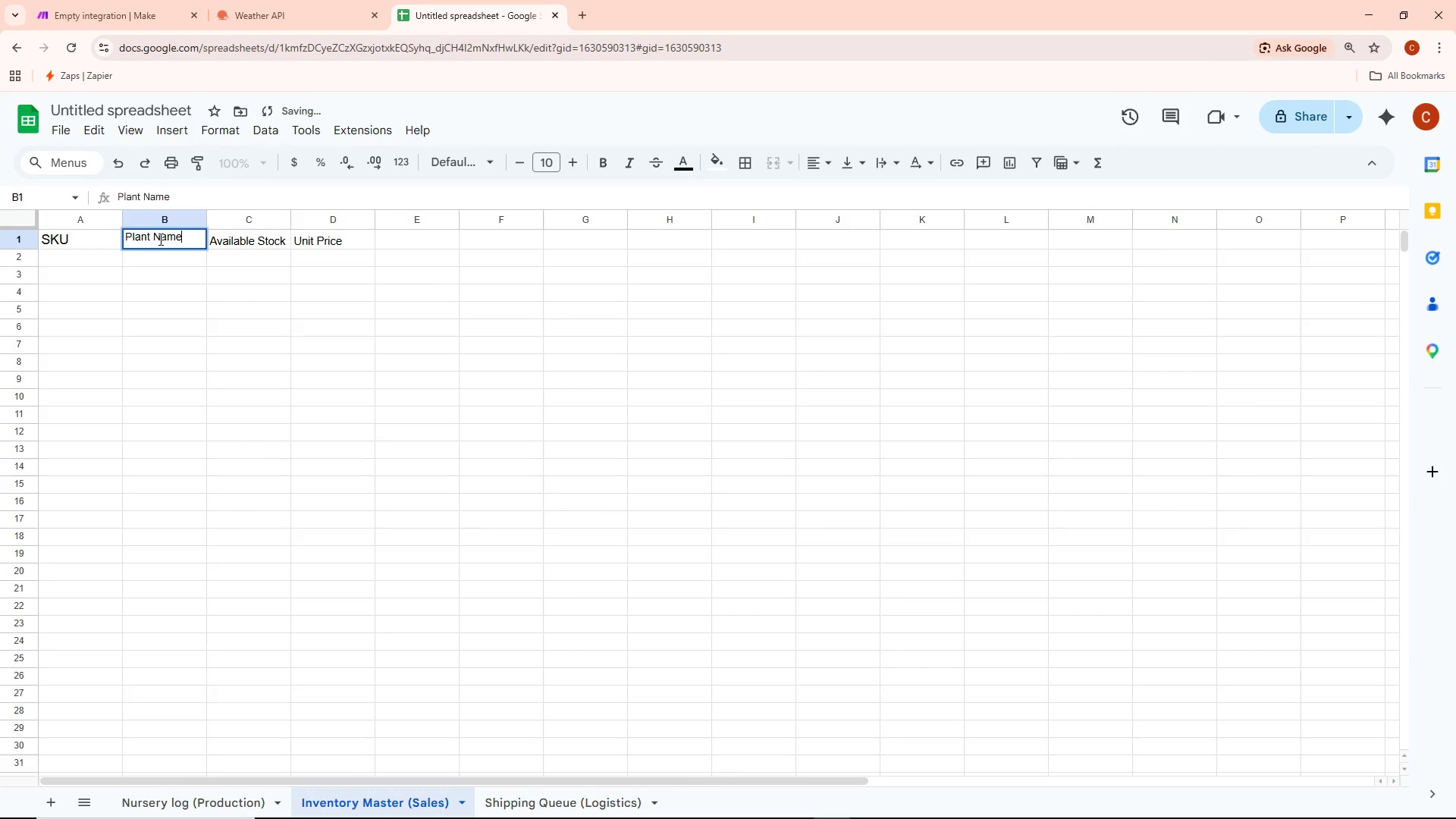 
key(Control+A)
 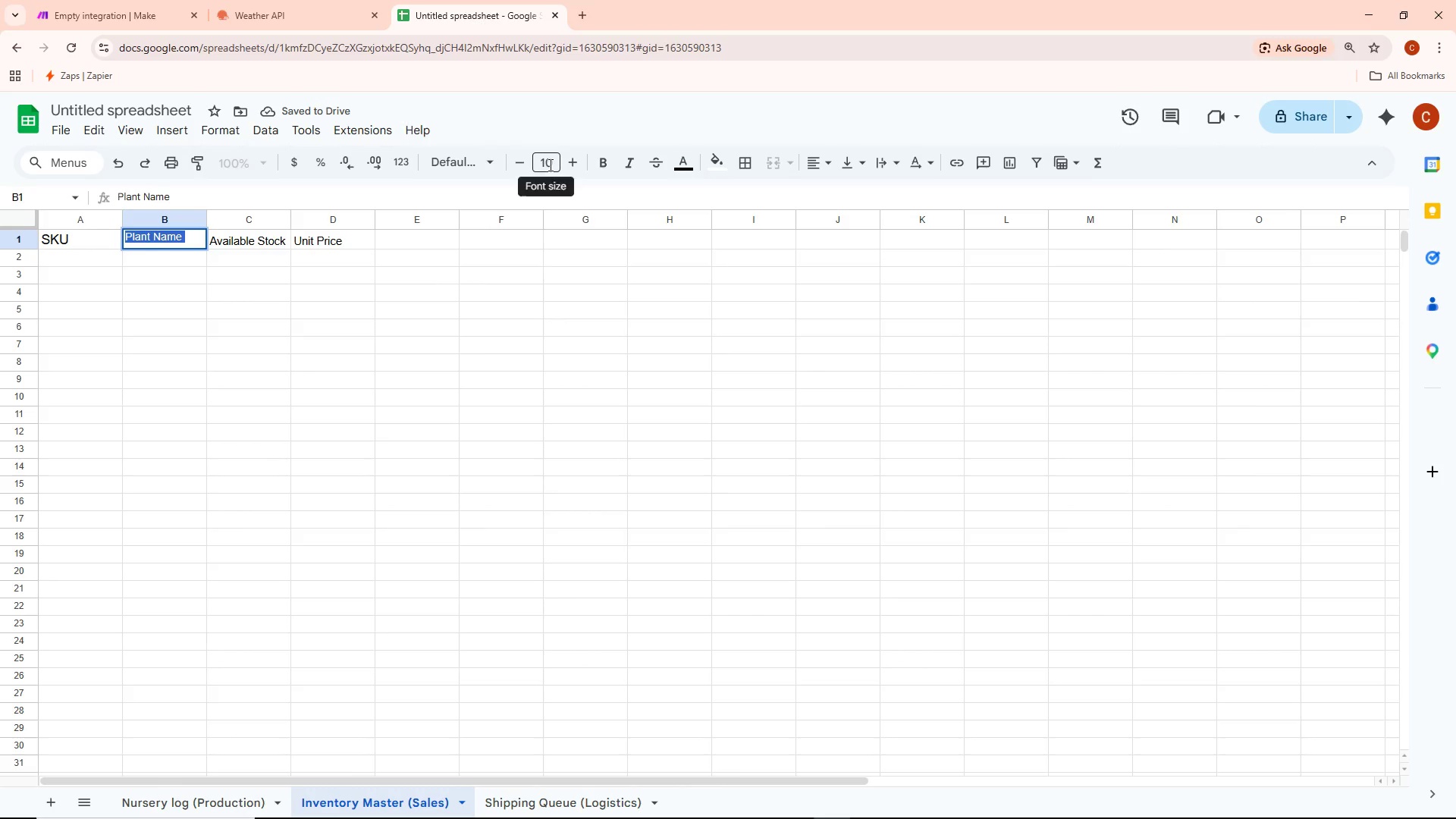 
left_click([549, 165])
 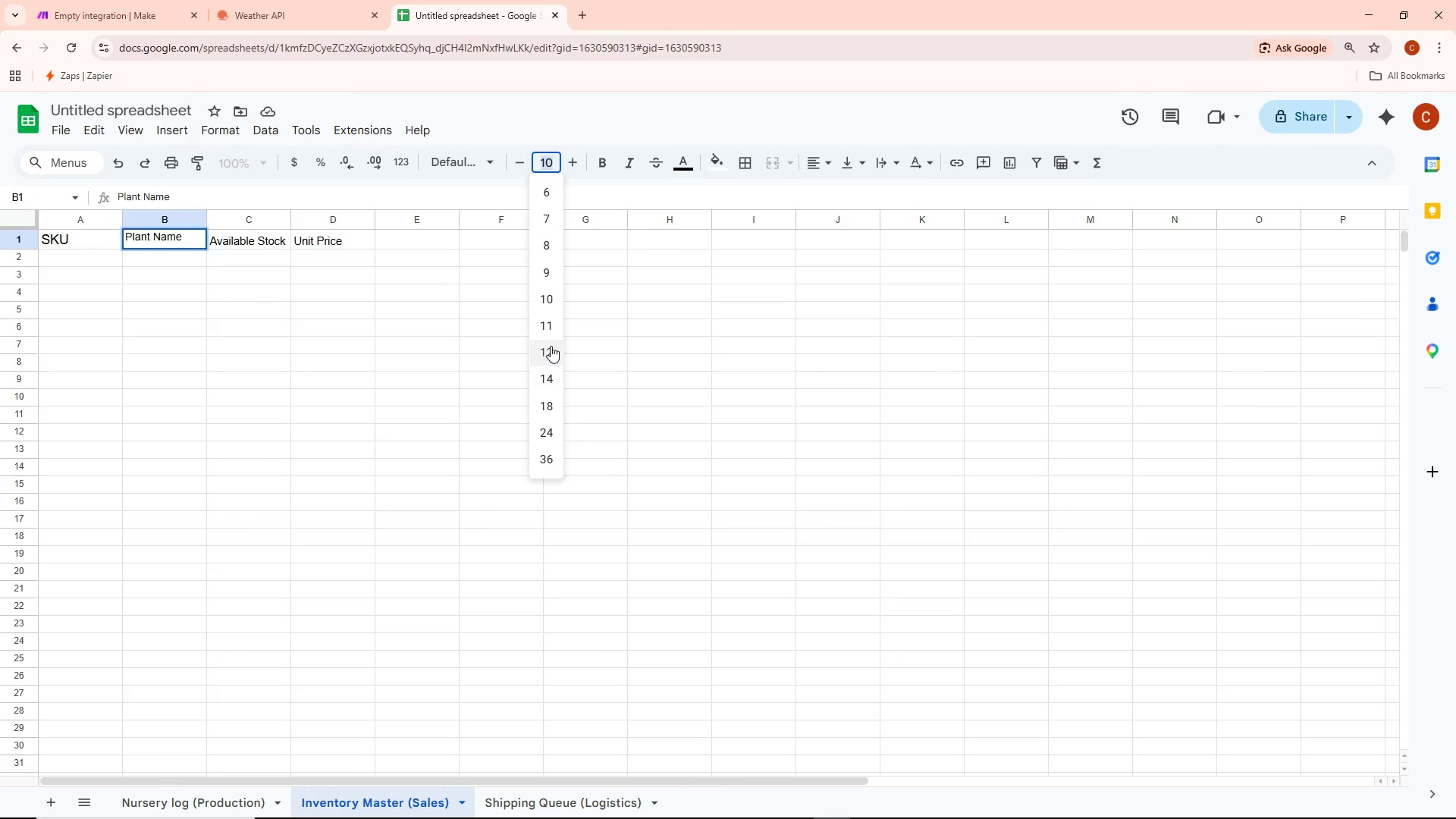 
left_click([551, 346])
 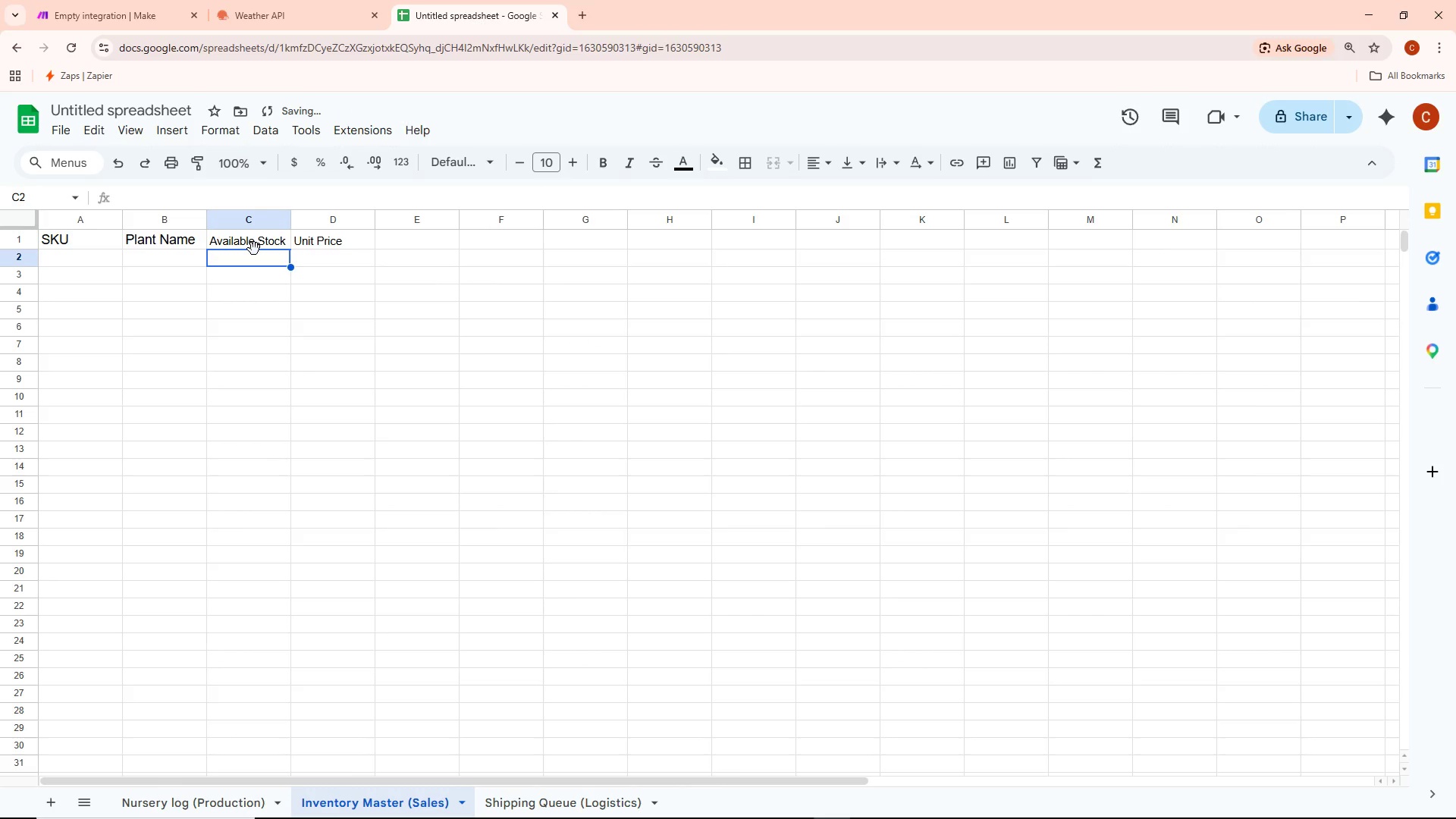 
double_click([254, 249])
 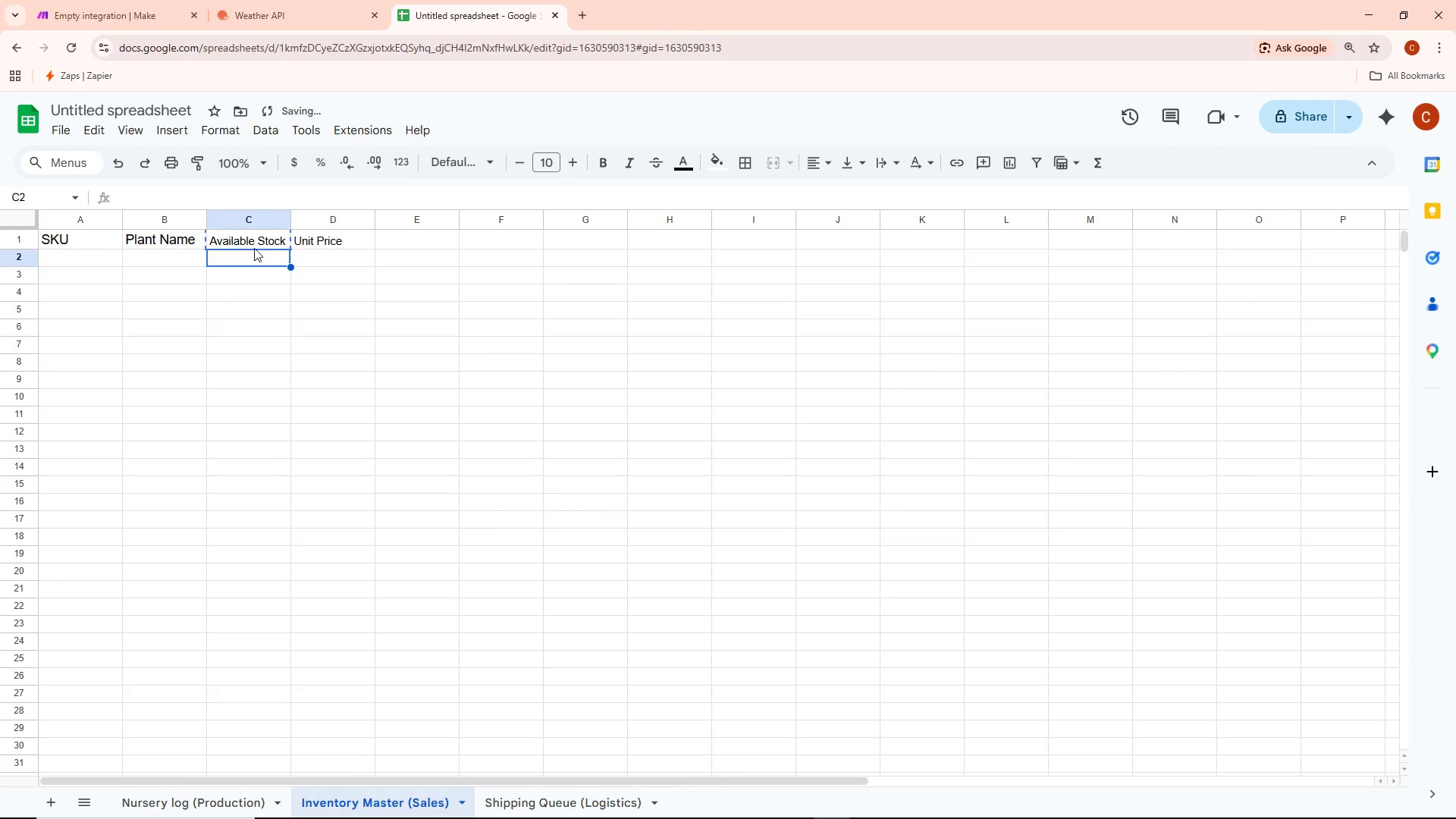 
triple_click([254, 248])
 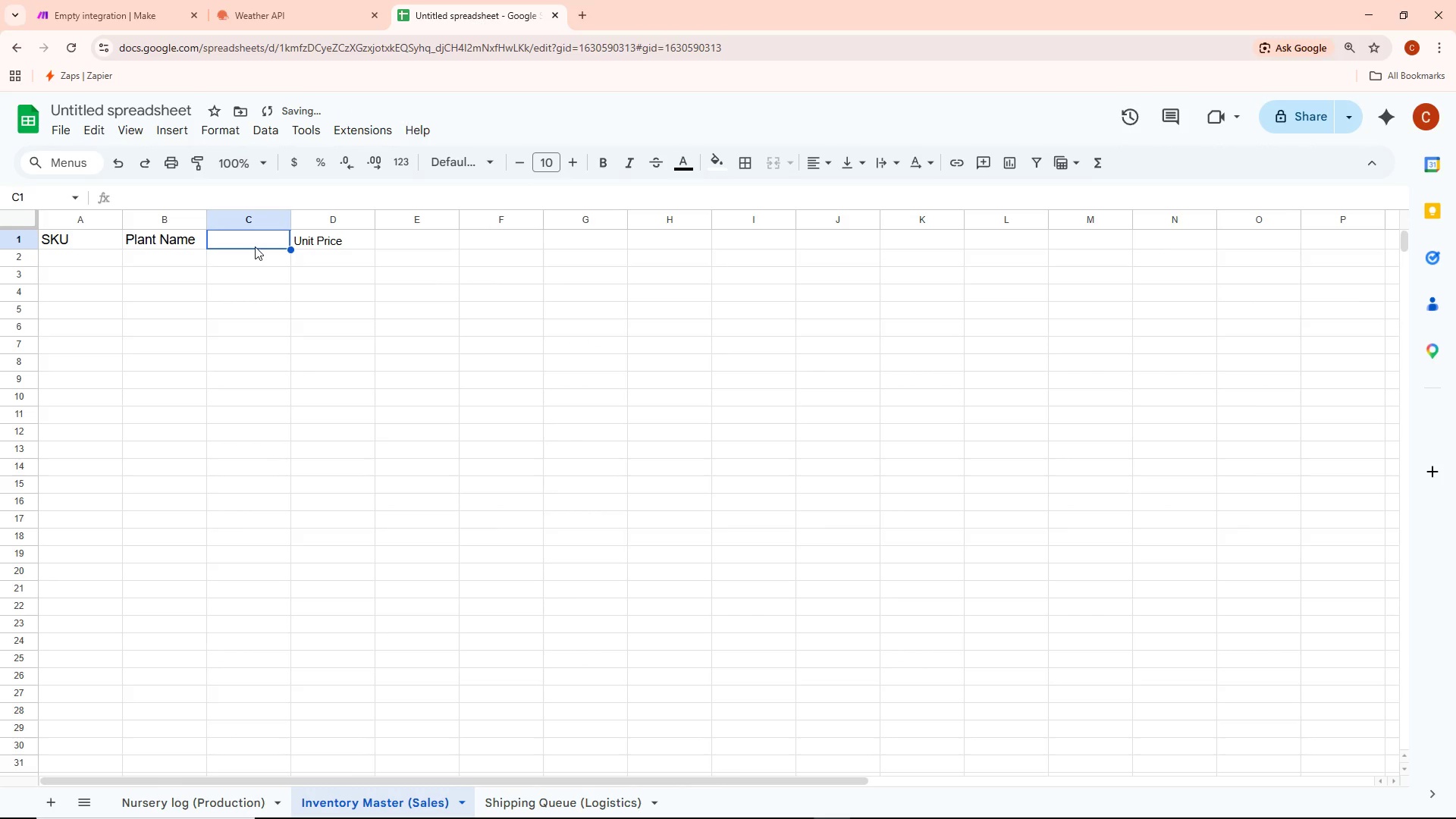 
left_click([256, 241])
 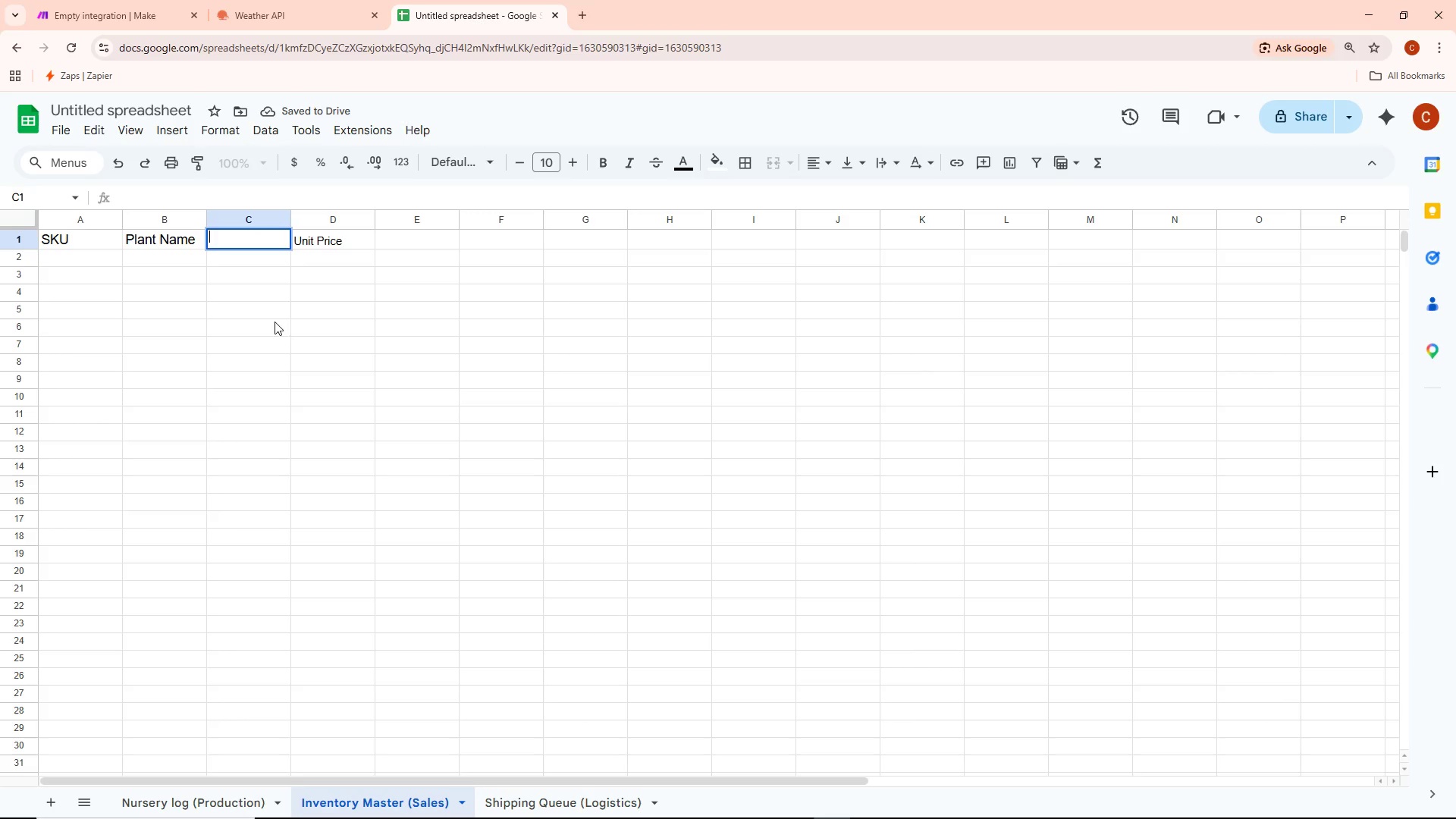 
double_click([249, 239])
 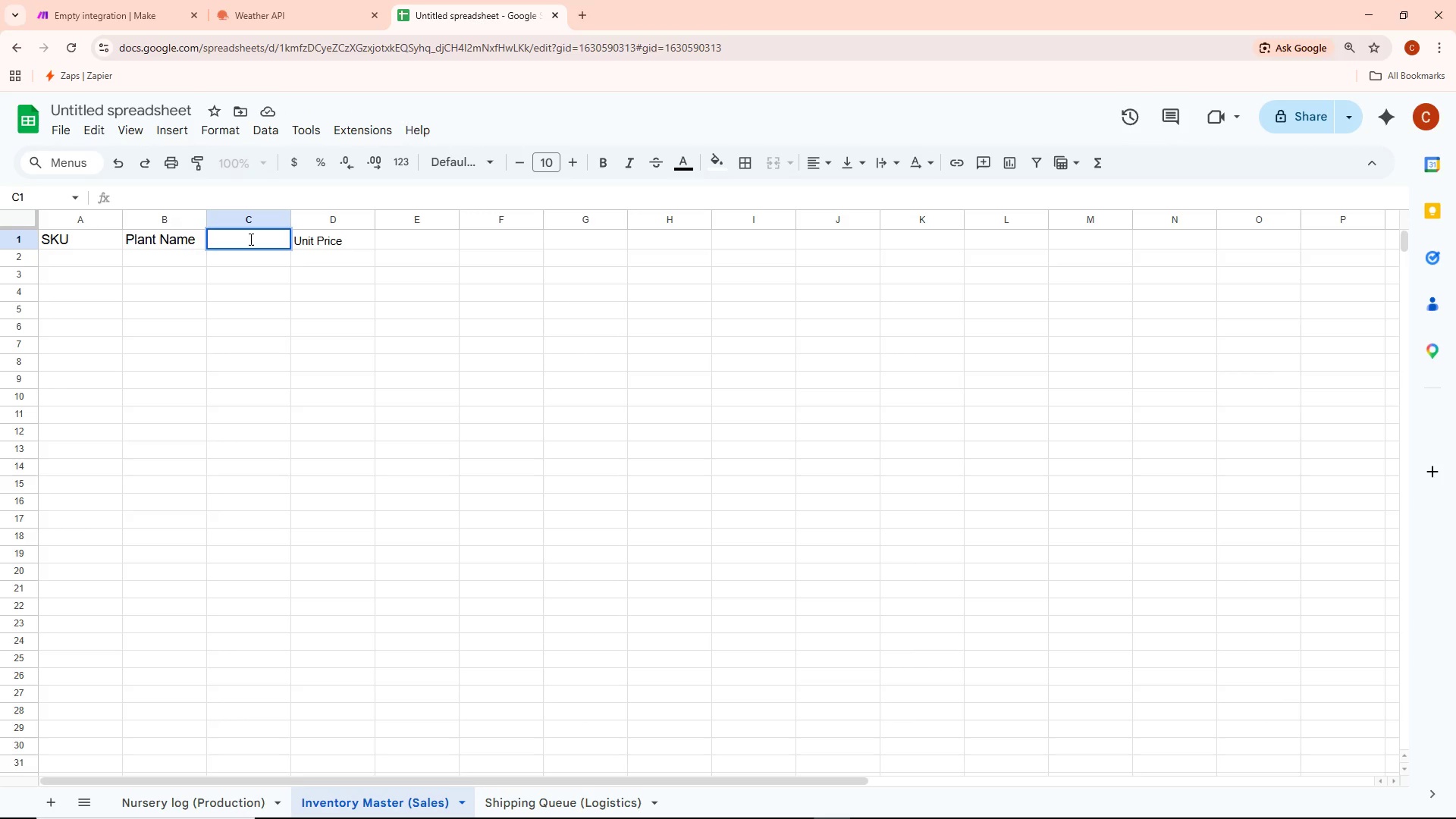 
wait(10.88)
 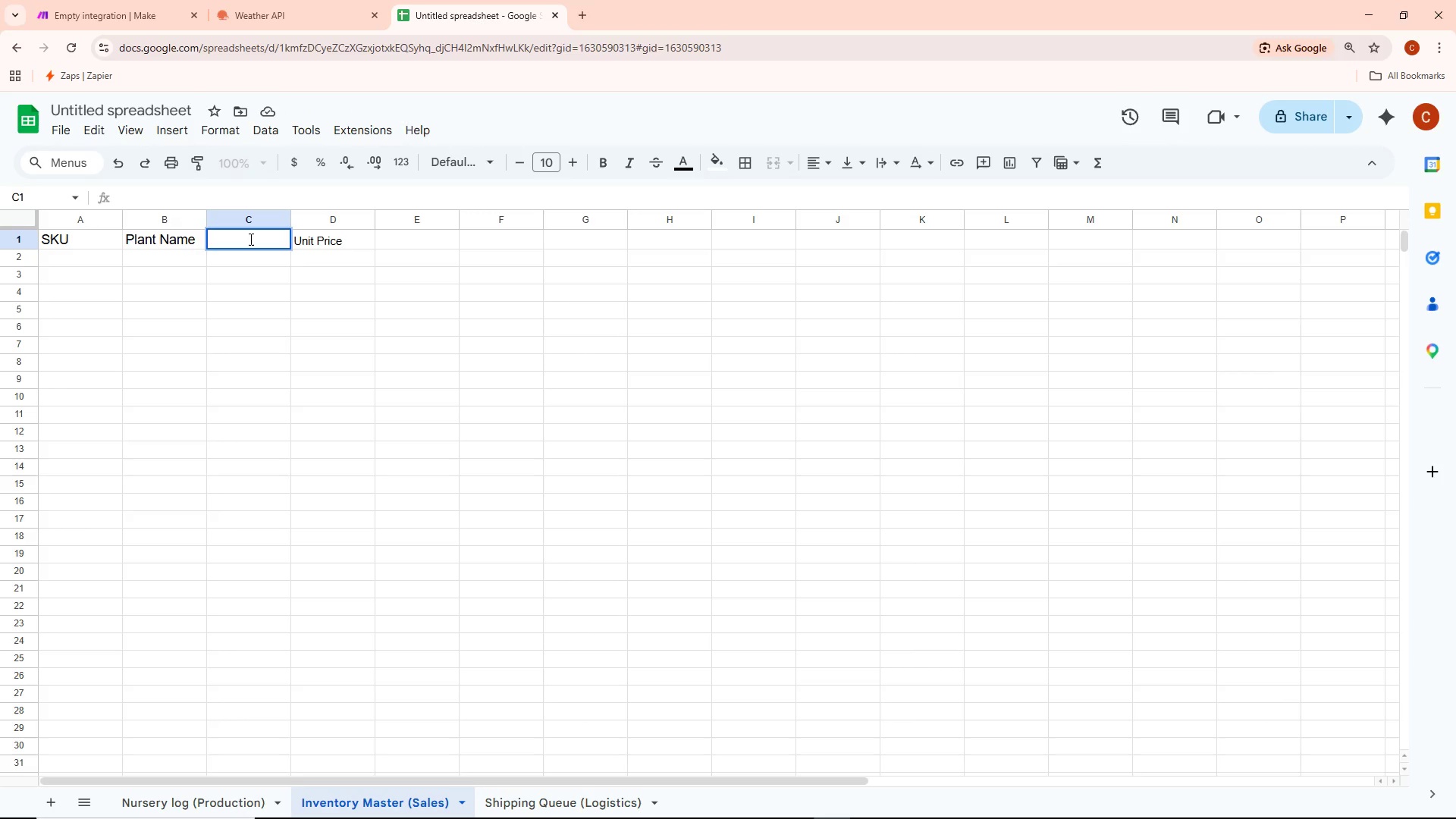 
type(Availav)
key(Backspace)
type(ble Sti)
key(Backspace)
type(ock)
 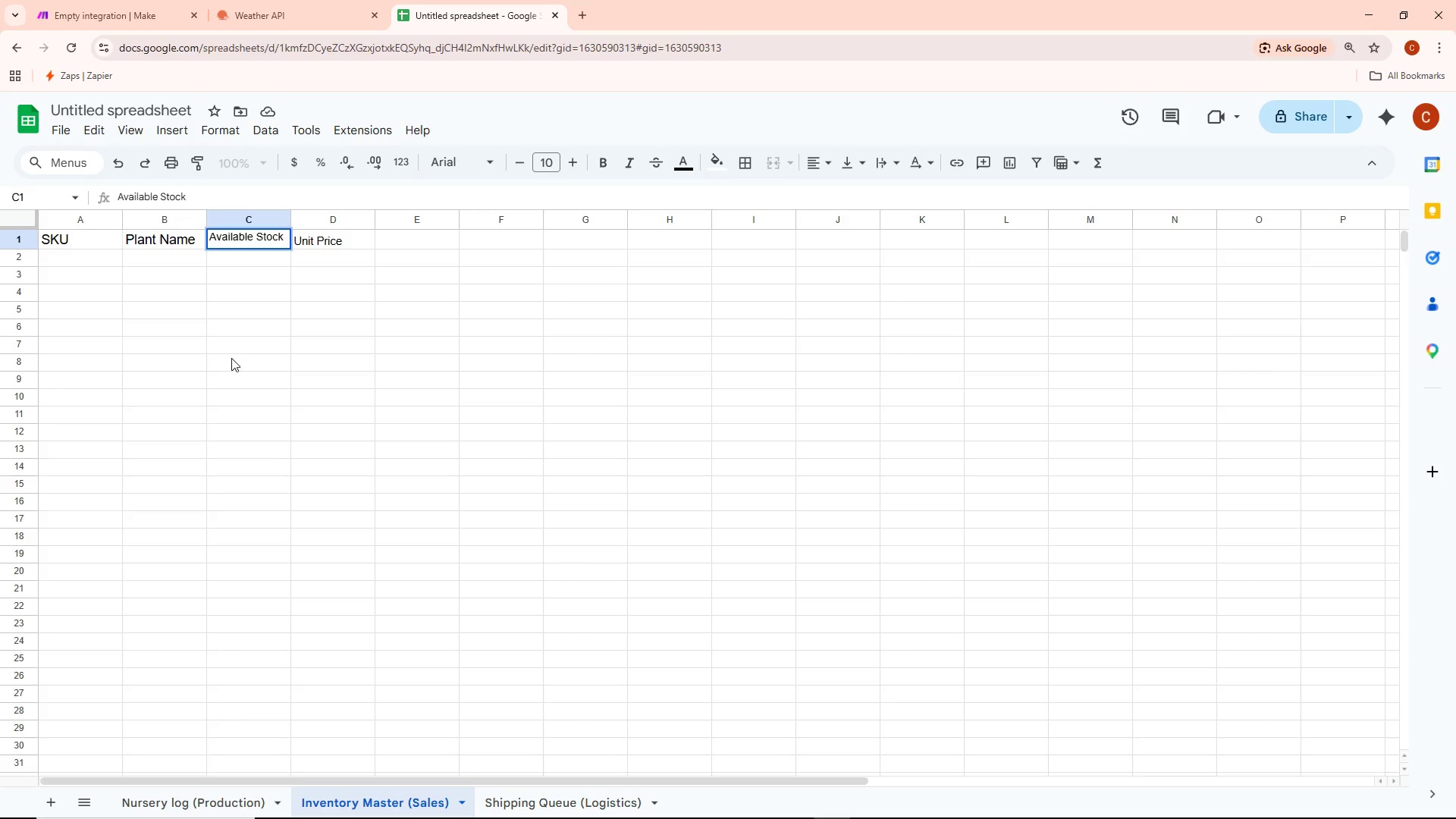 
left_click([234, 374])
 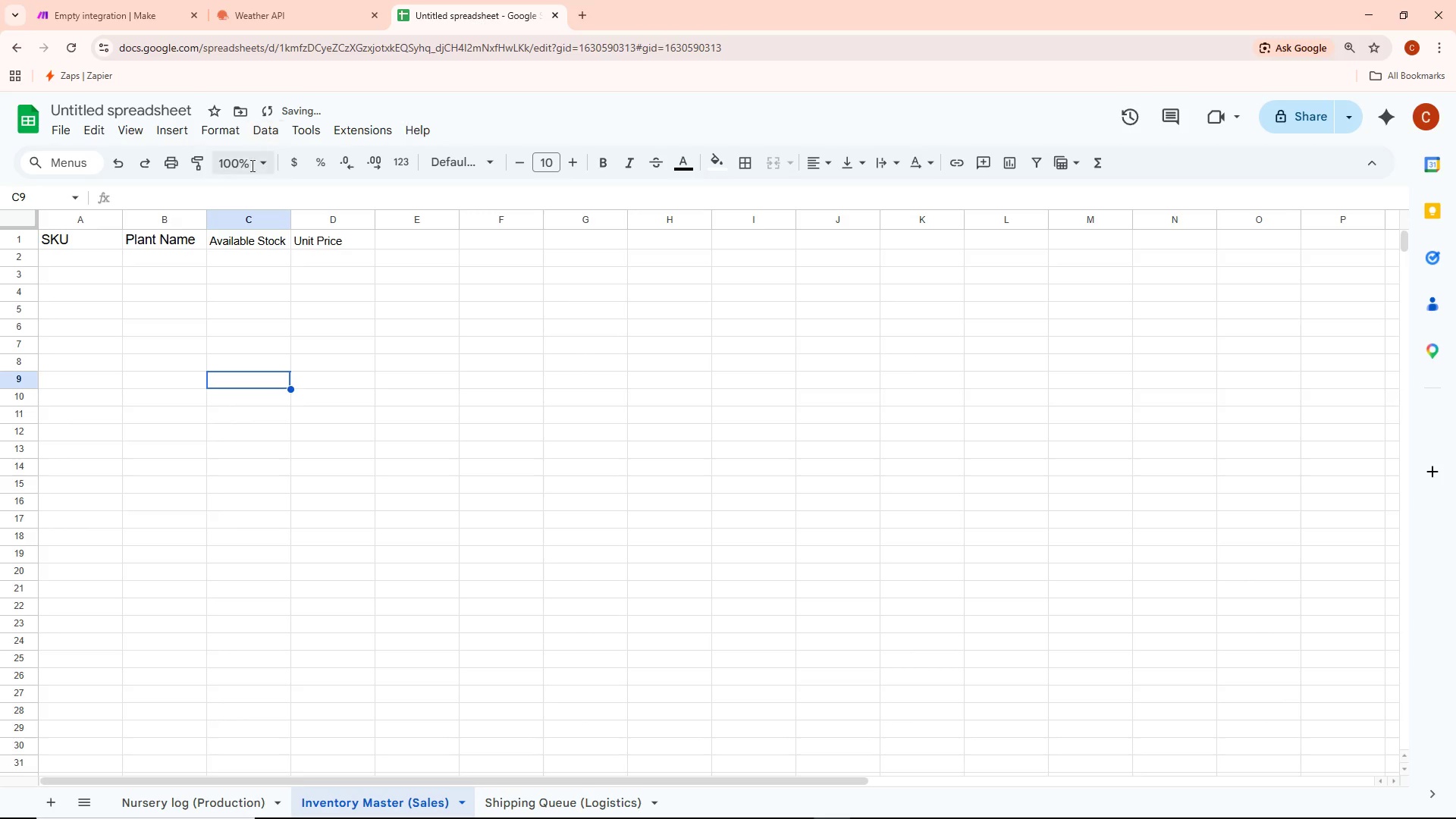 
double_click([255, 240])
 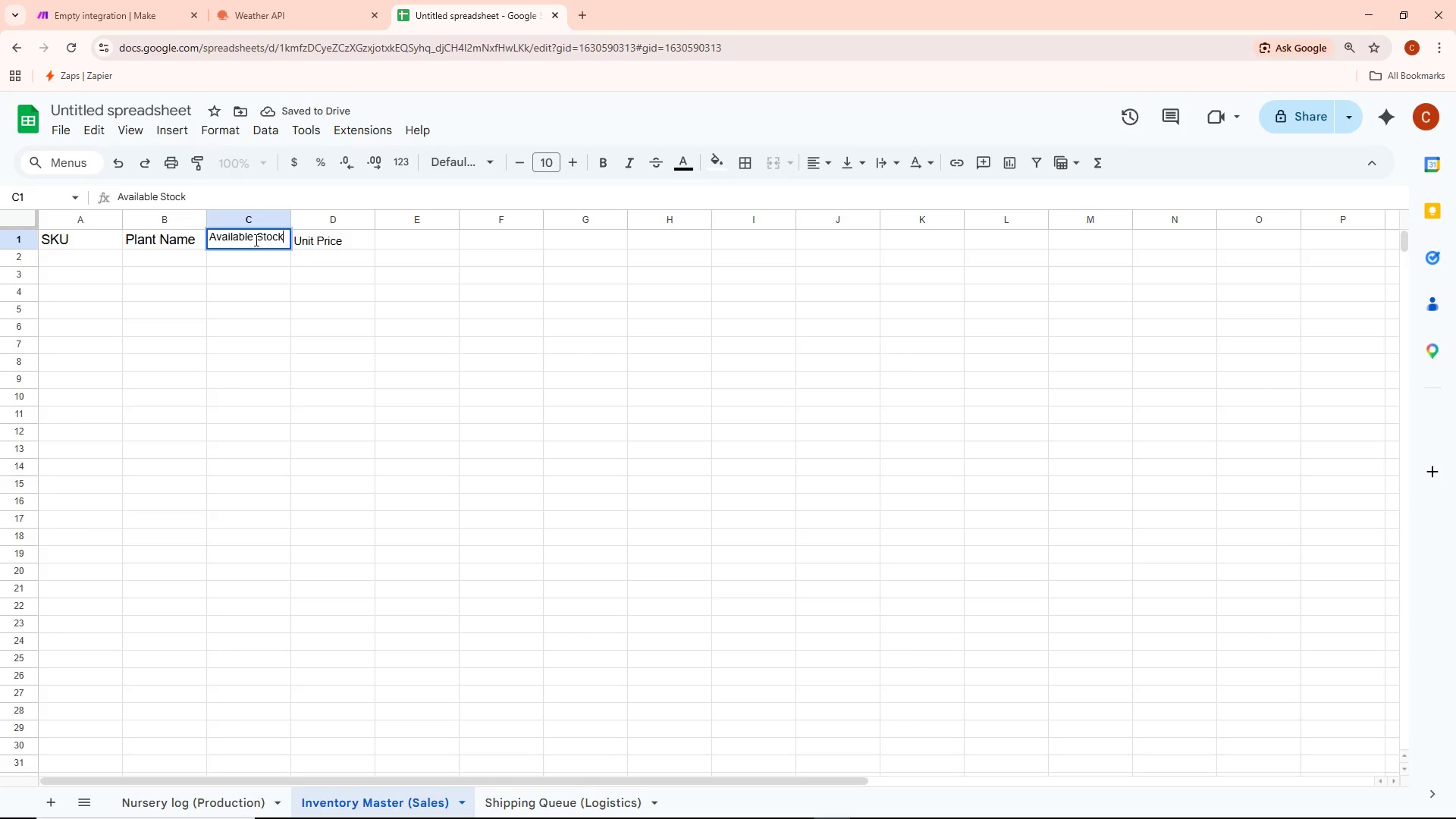 
key(Control+A)
 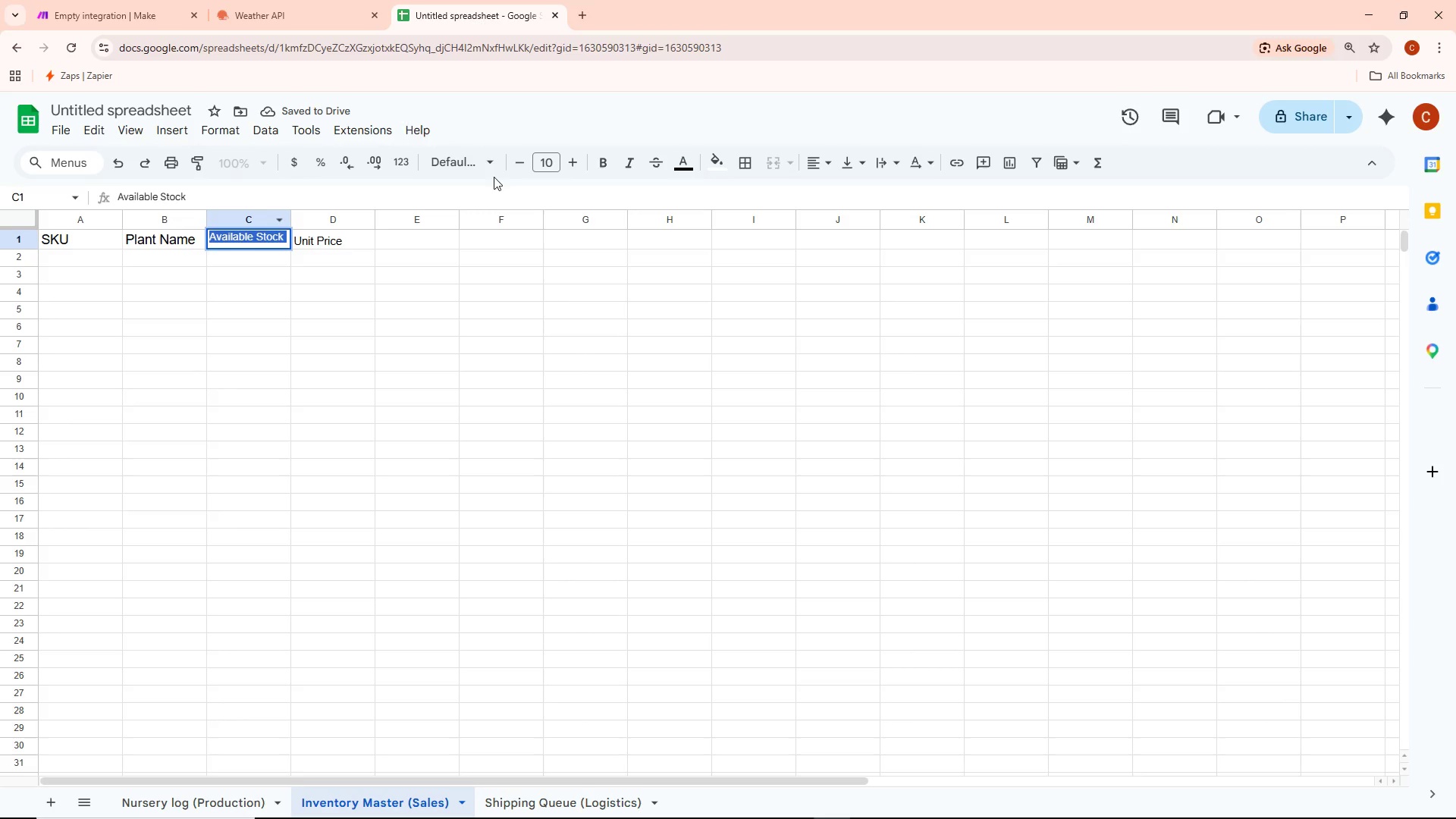 
left_click([544, 163])
 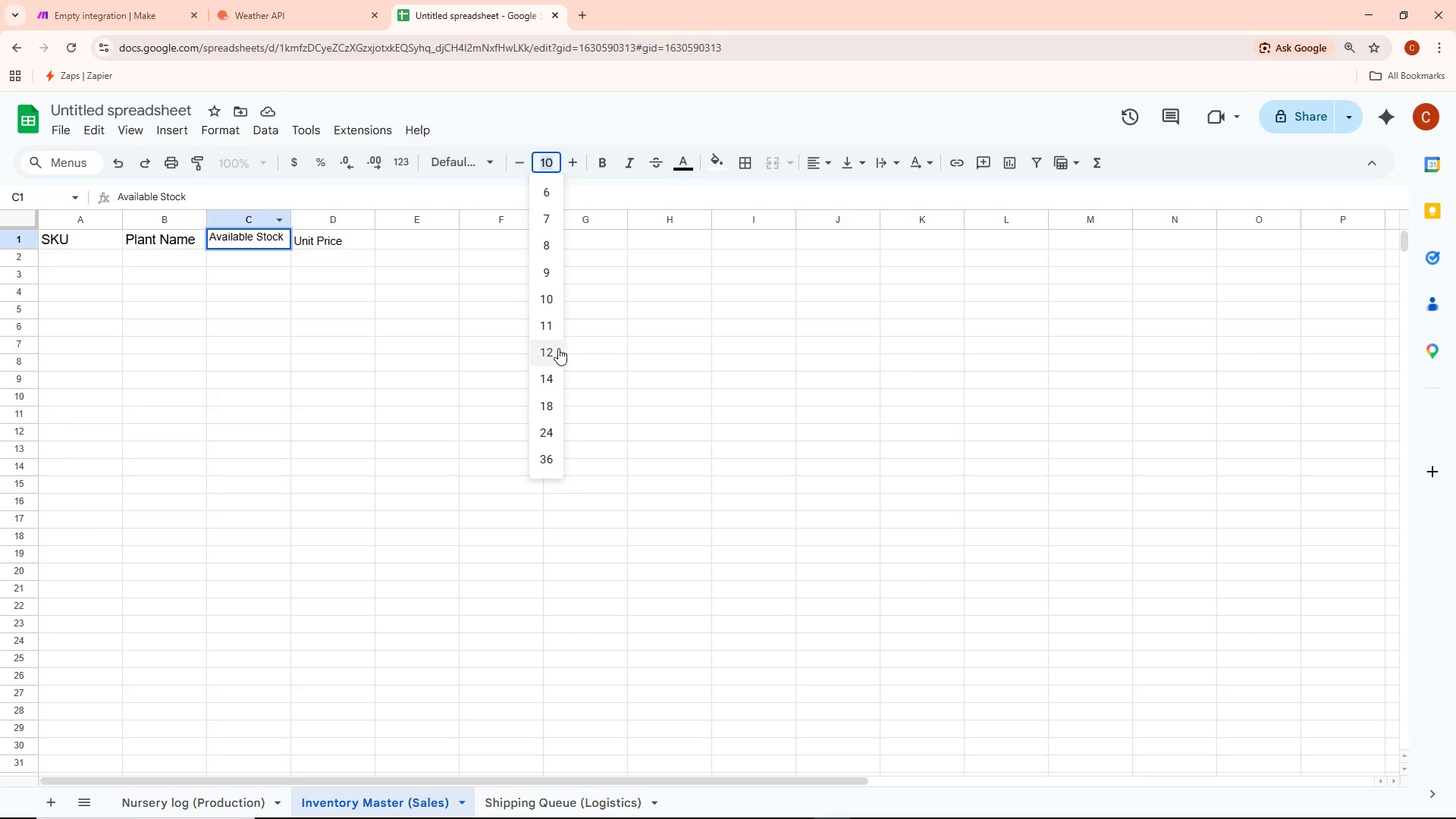 
left_click([544, 349])
 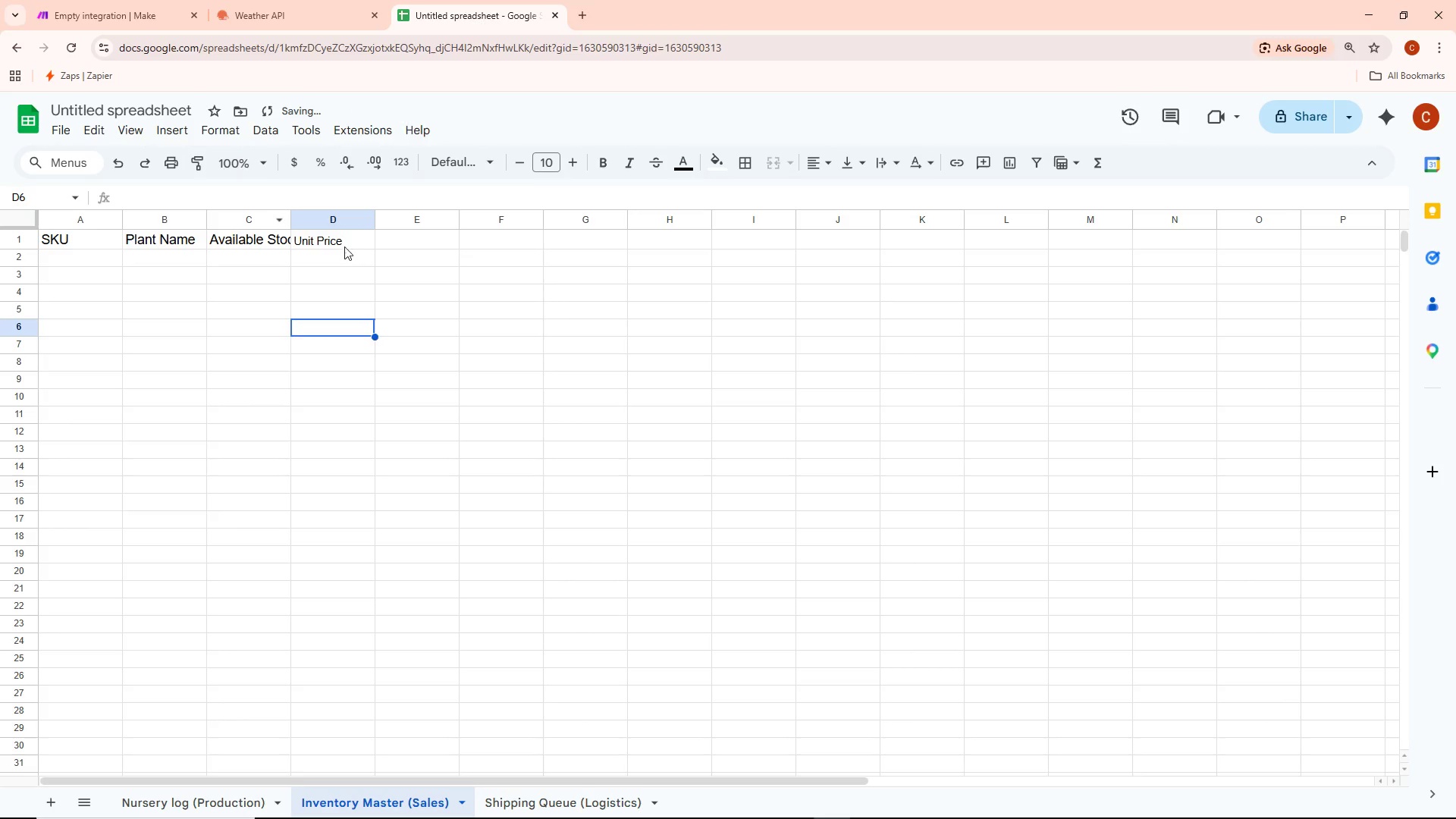 
double_click([344, 246])
 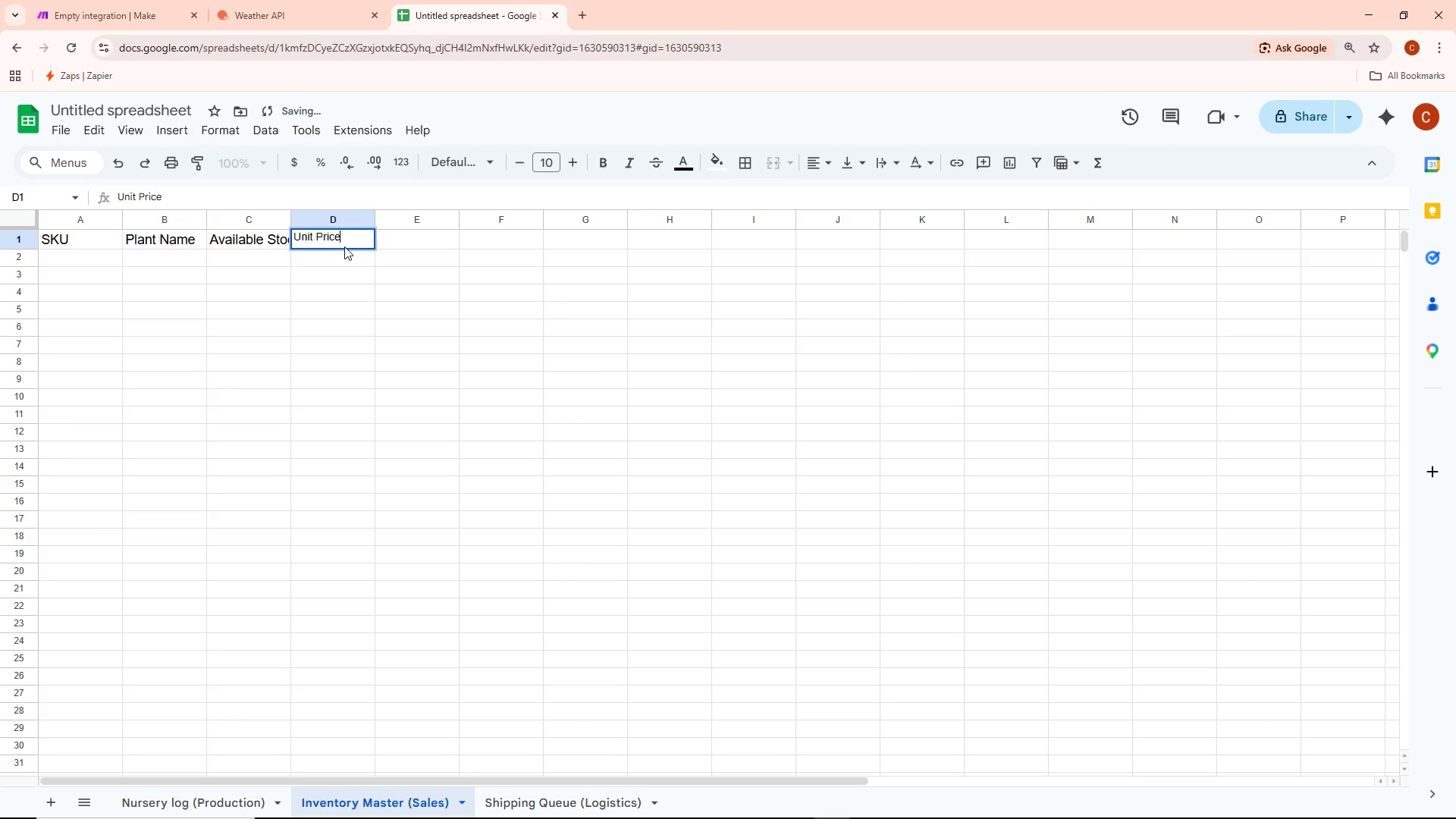 
key(Control+ControlLeft)
 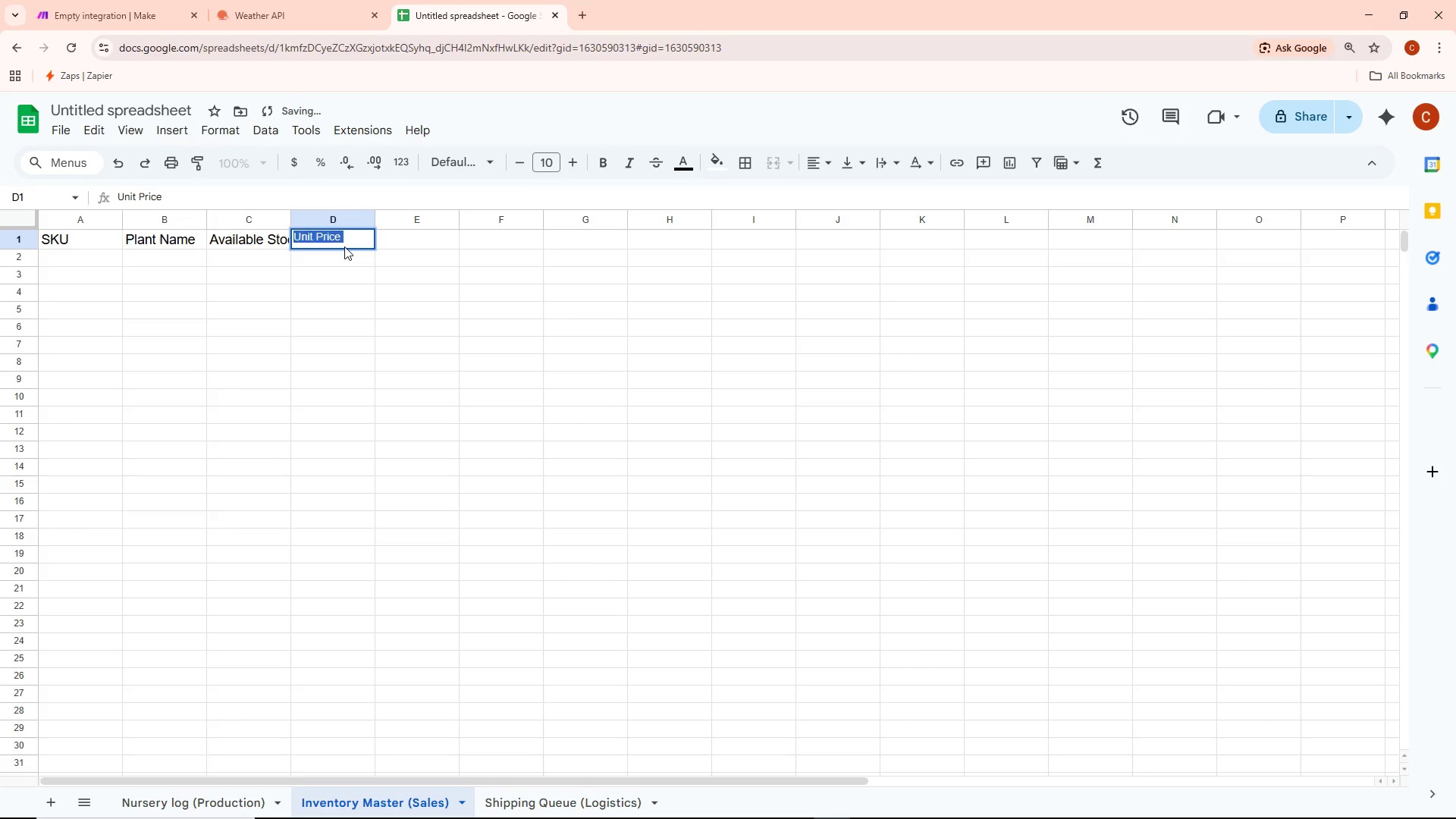 
key(Control+A)
 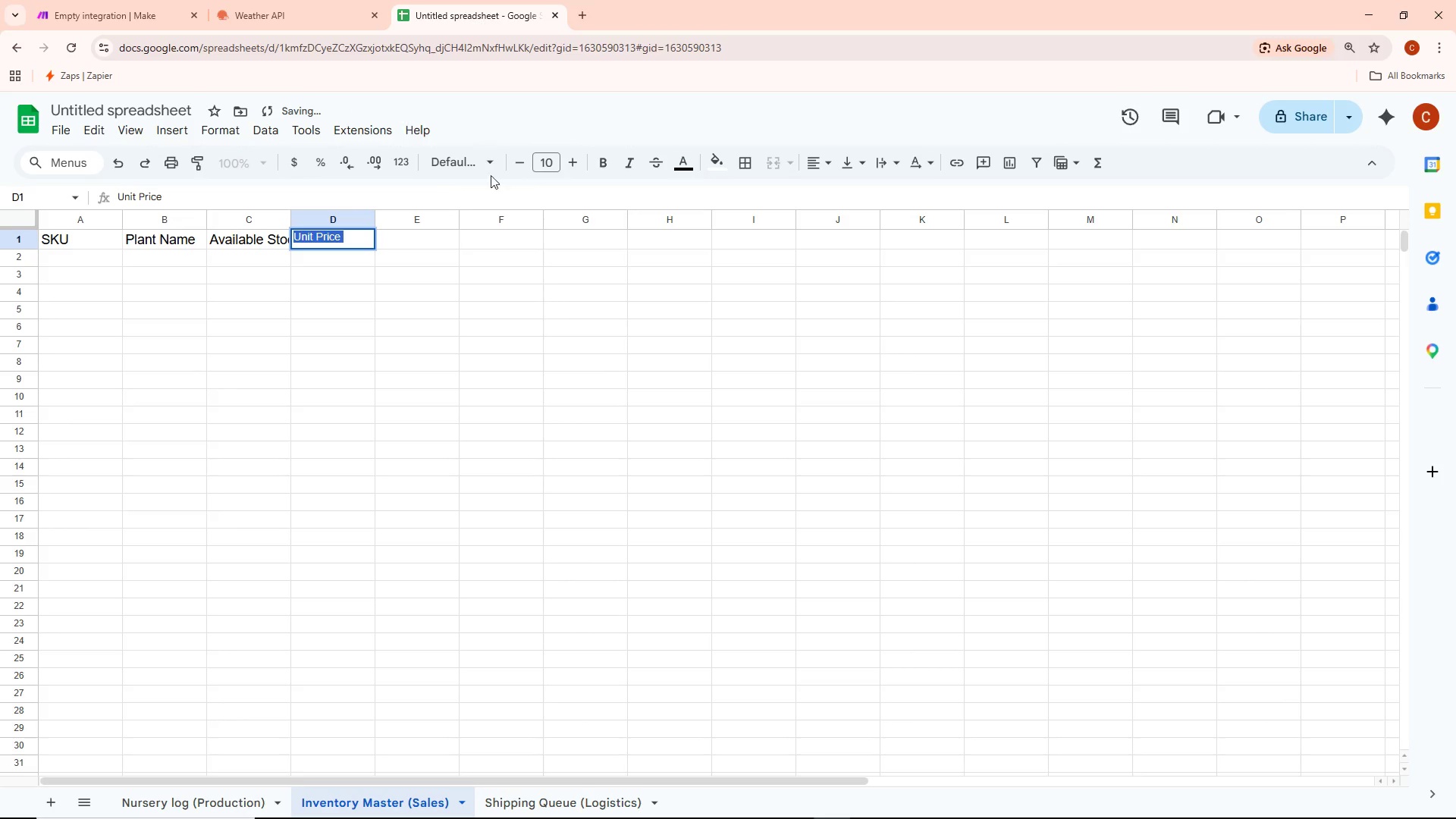 
mouse_move([549, 171])
 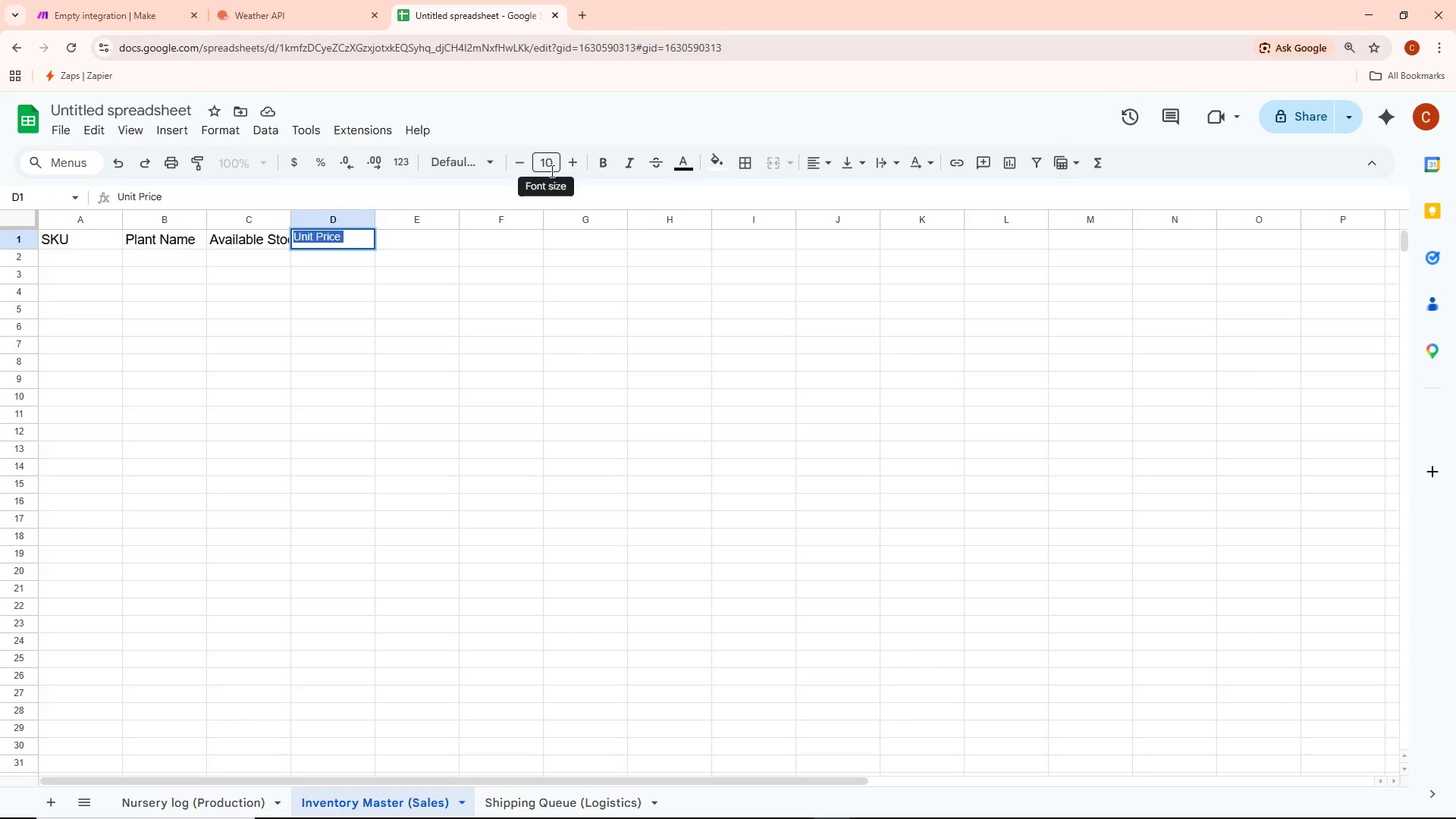 
left_click([549, 169])
 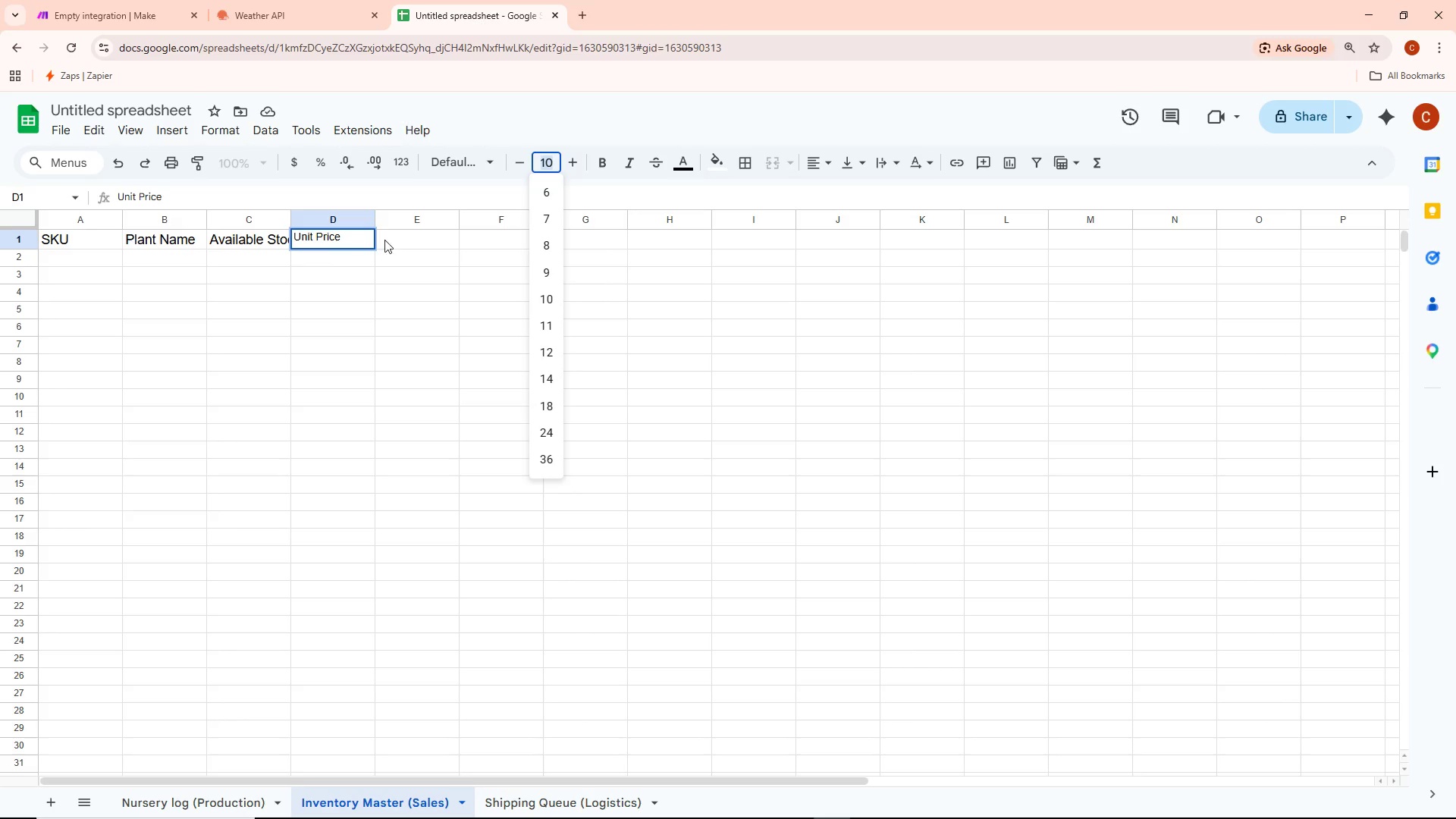 
left_click([548, 345])
 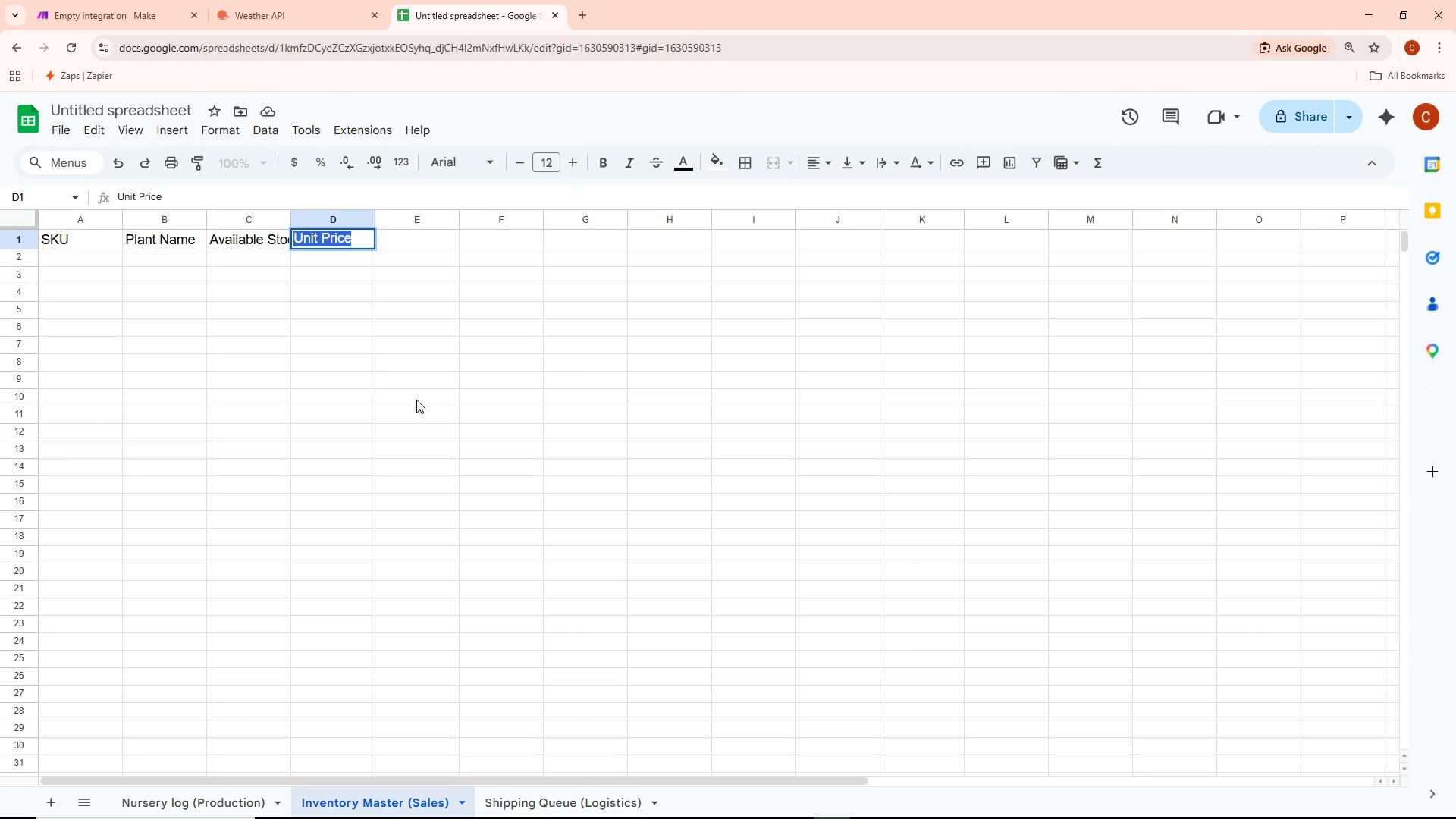 
left_click([366, 359])
 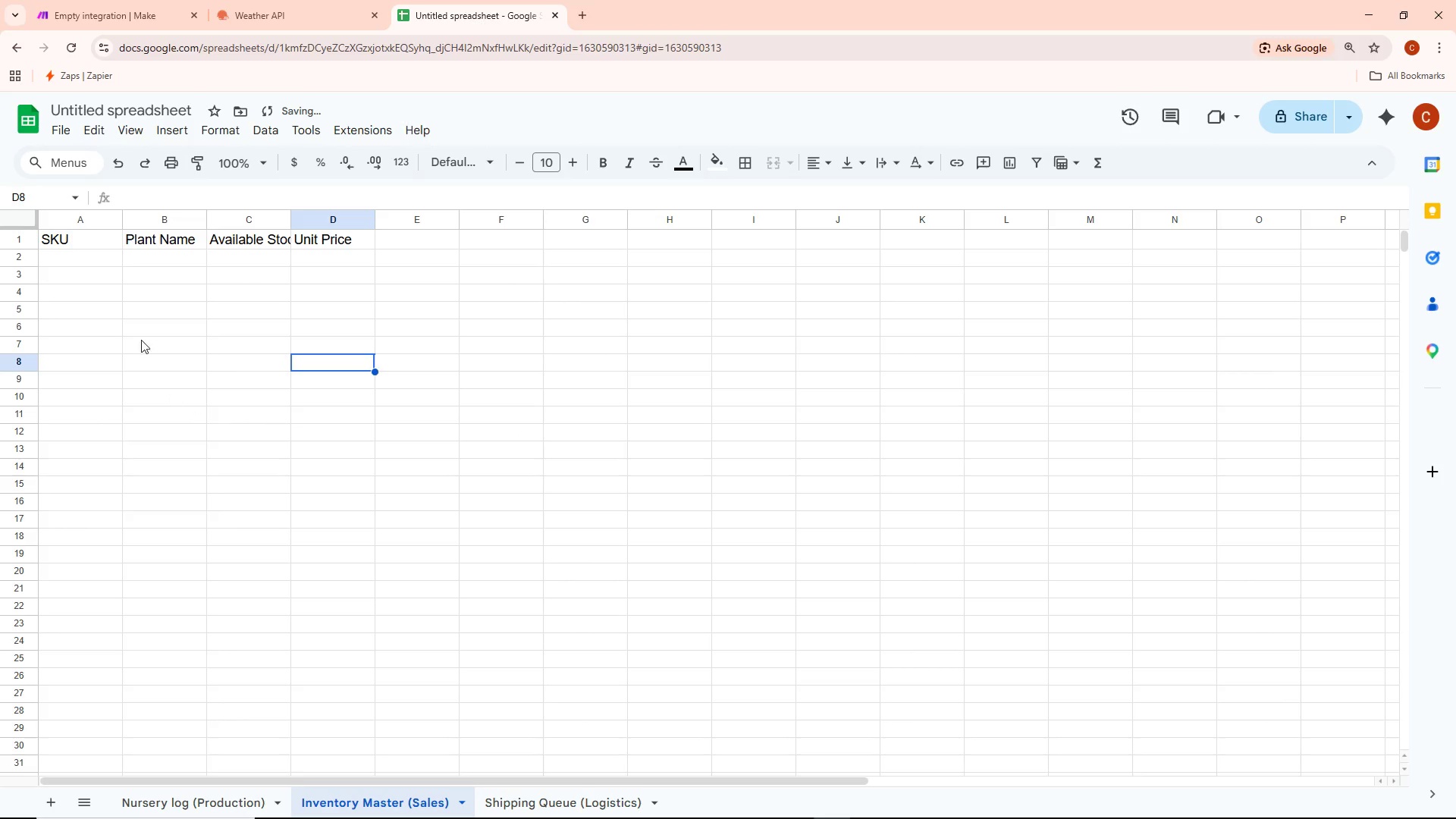 
left_click([136, 327])
 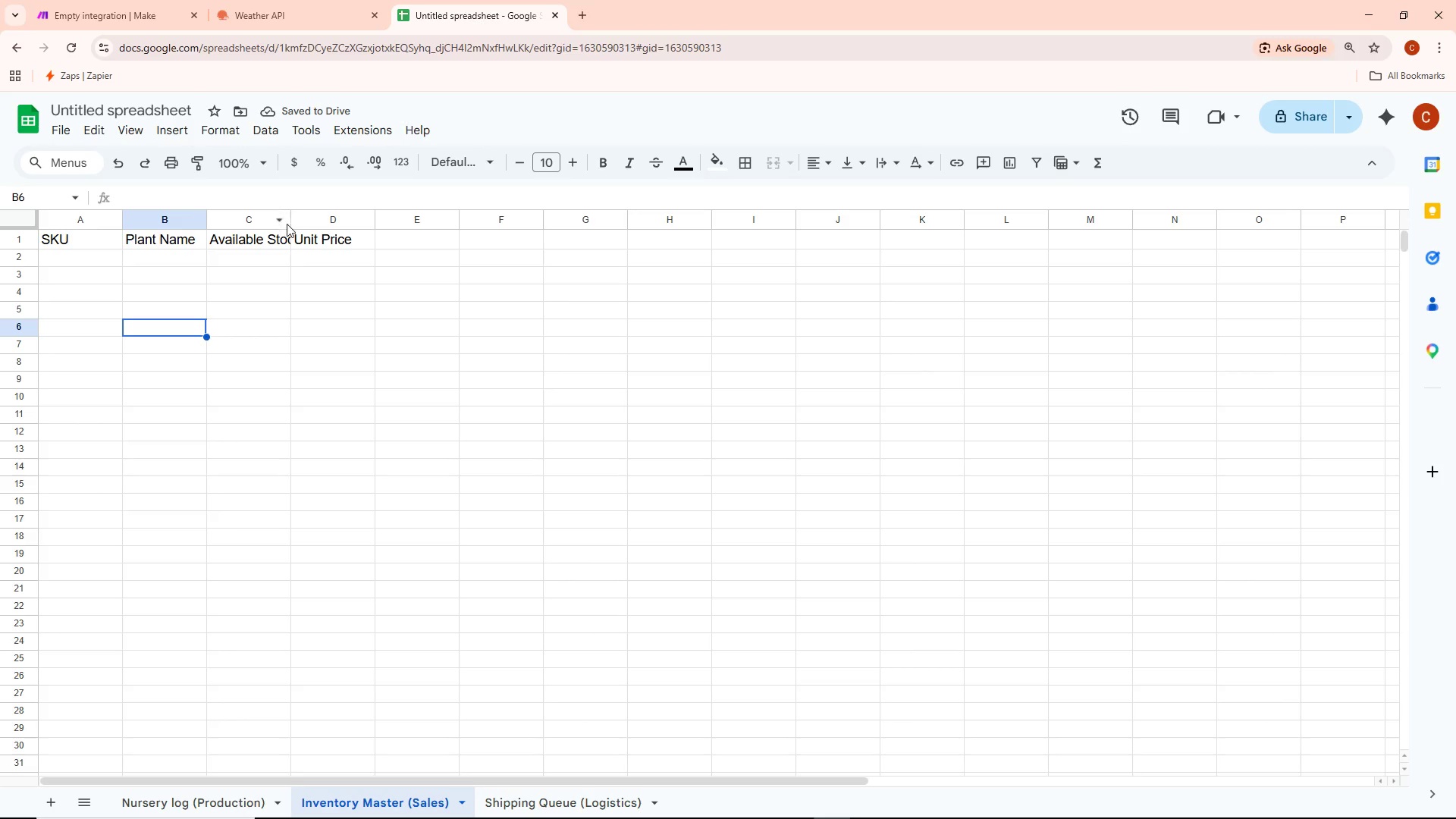 
double_click([291, 217])
 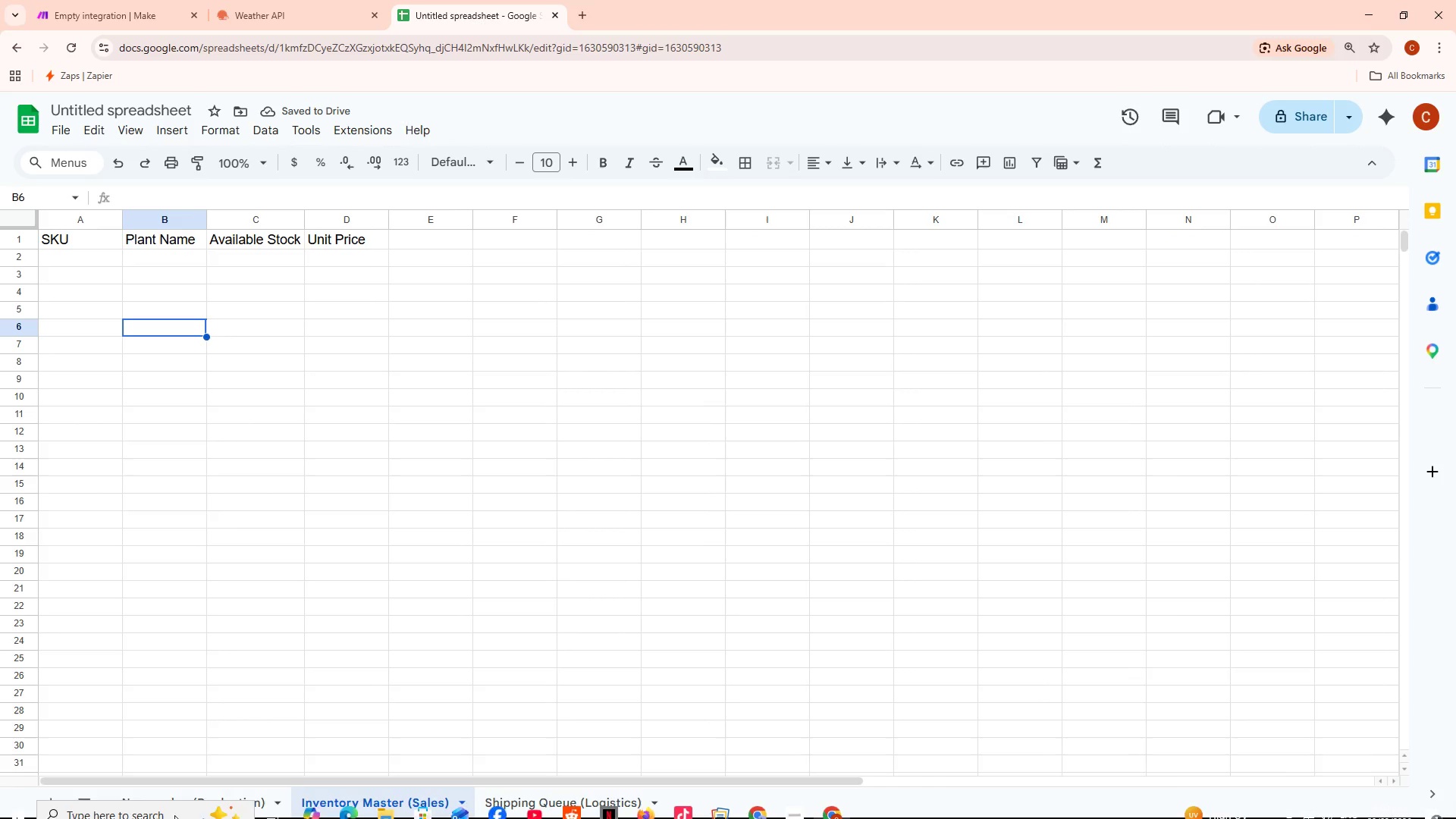 
wait(5.08)
 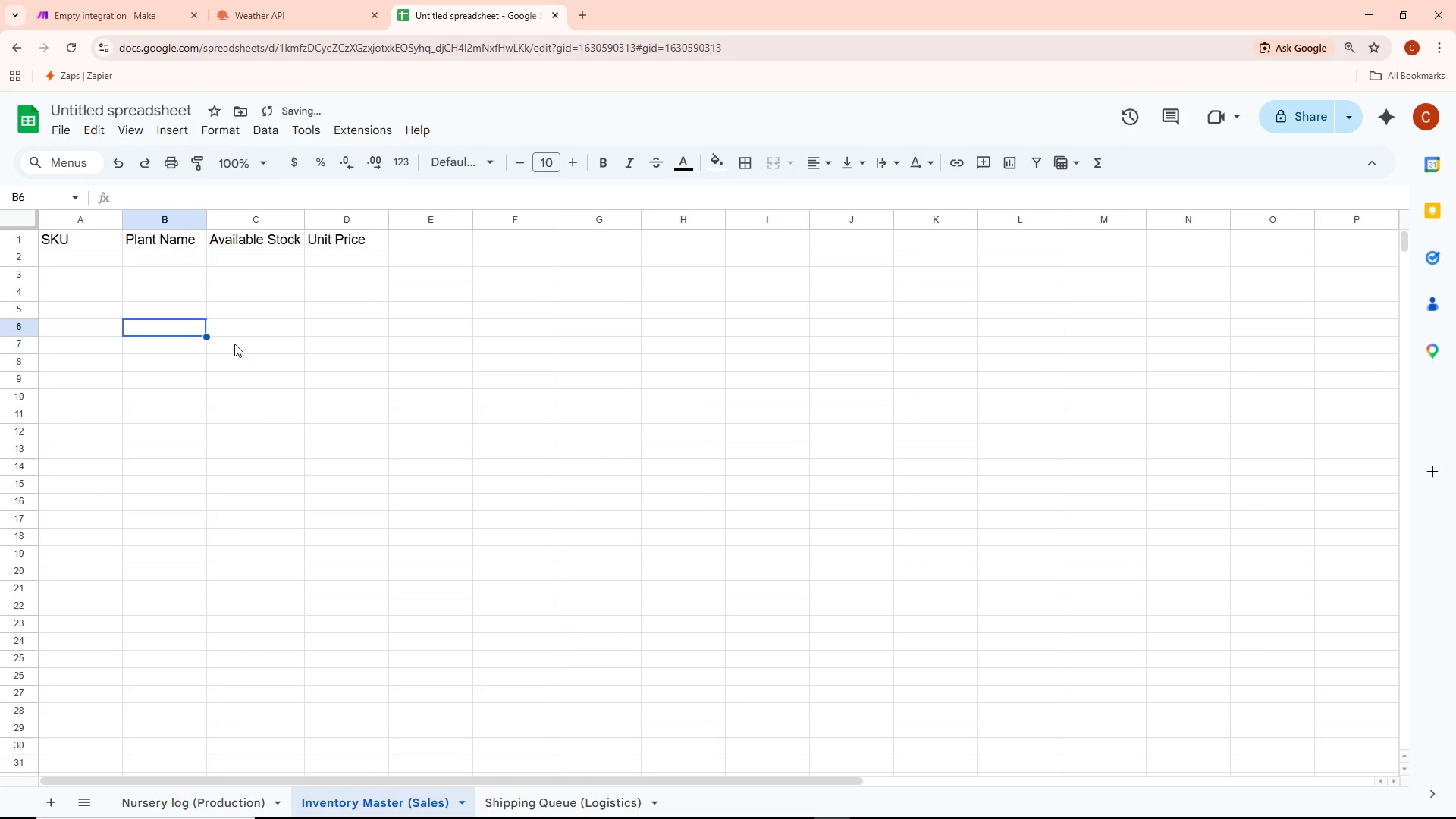 
double_click([212, 796])
 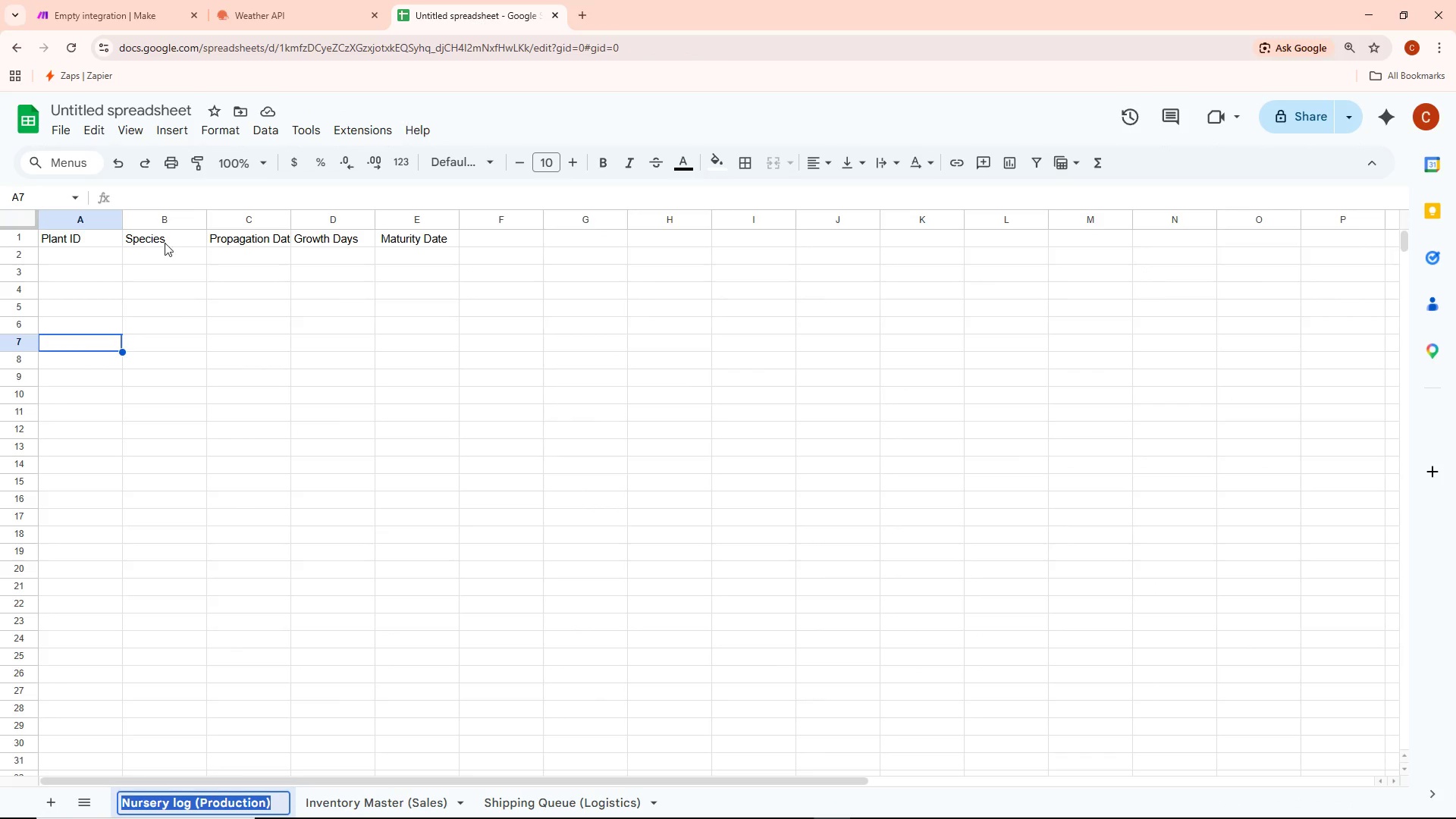 
left_click([102, 289])
 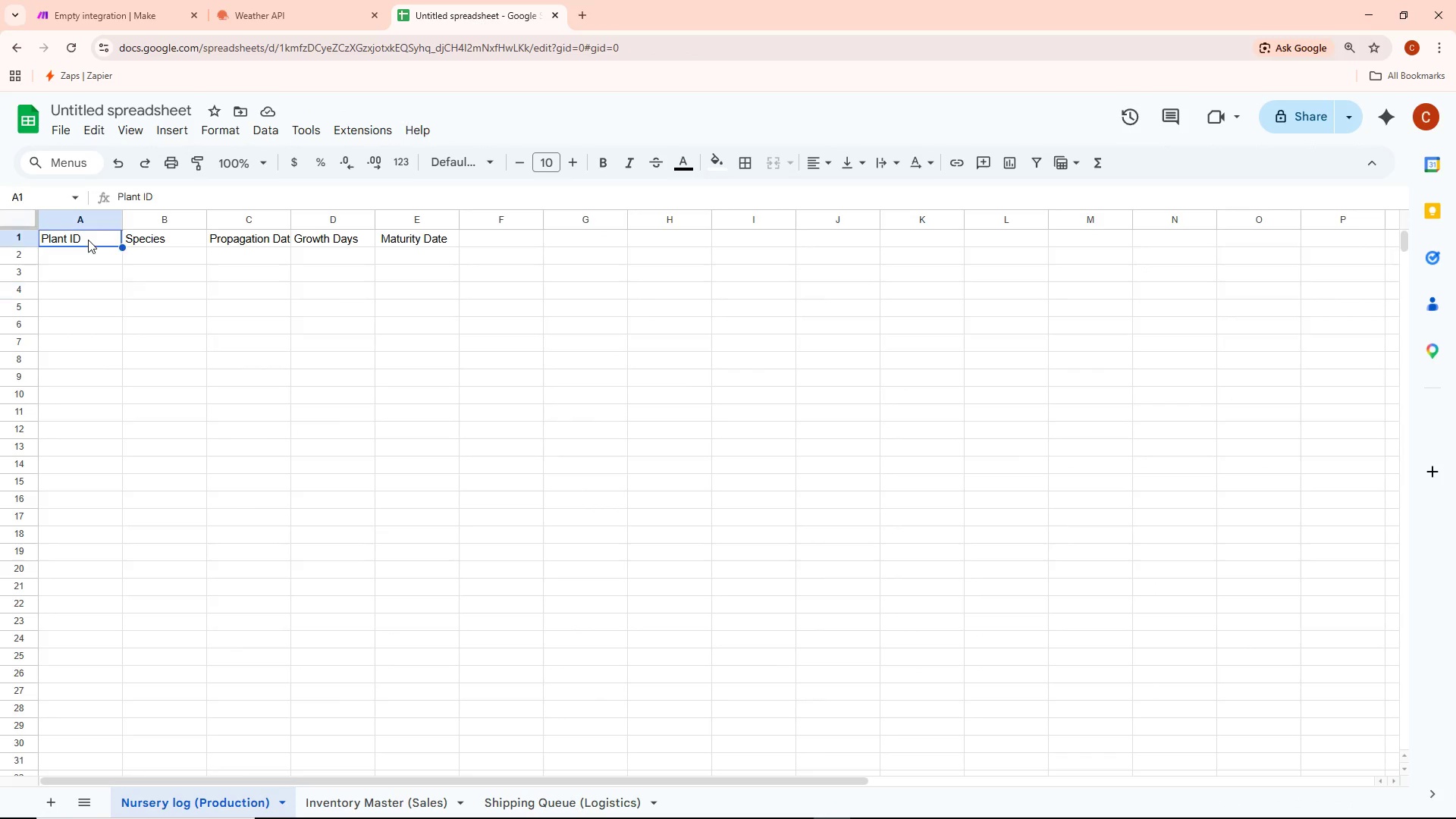 
double_click([88, 240])
 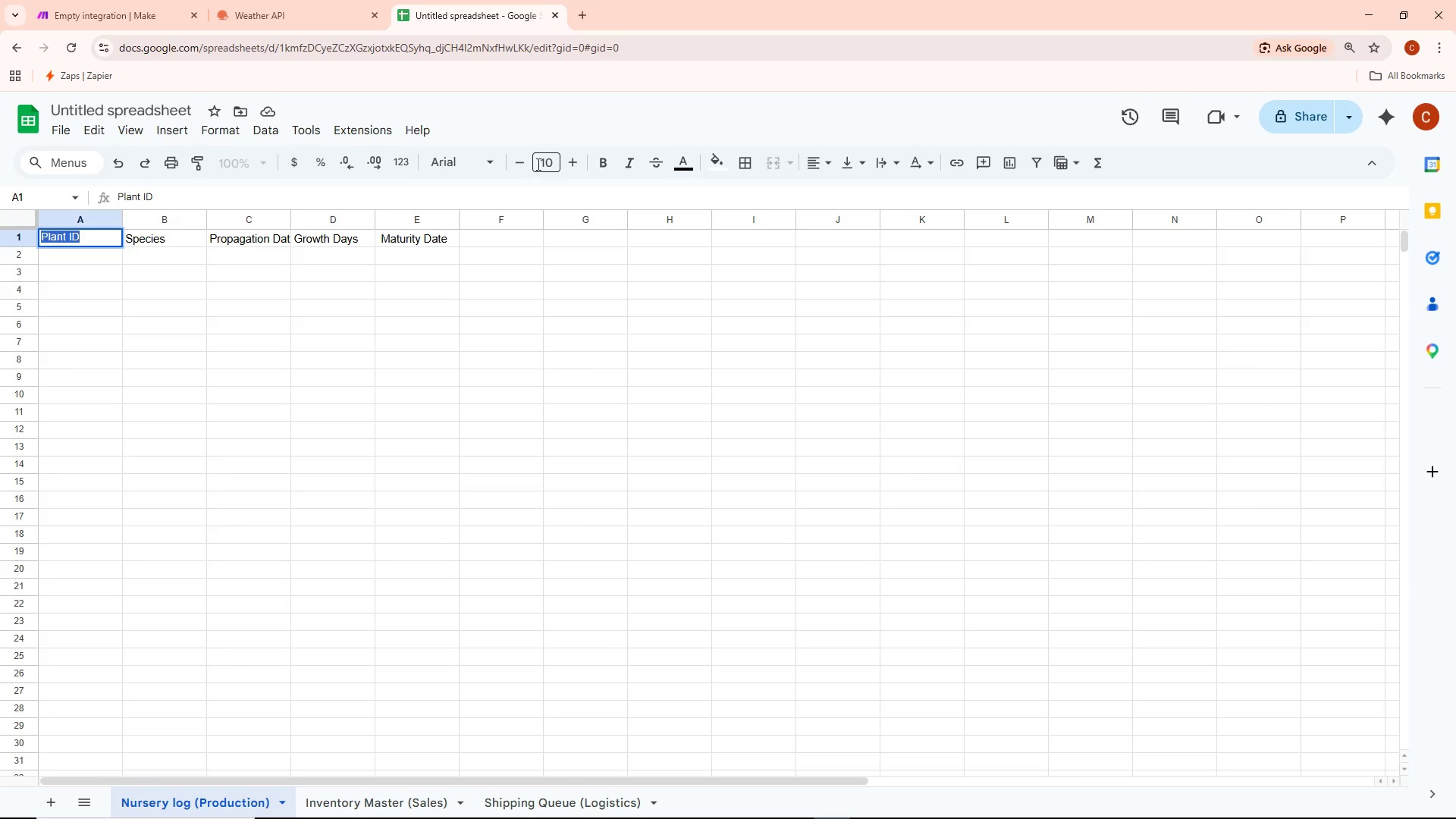 
left_click([548, 162])
 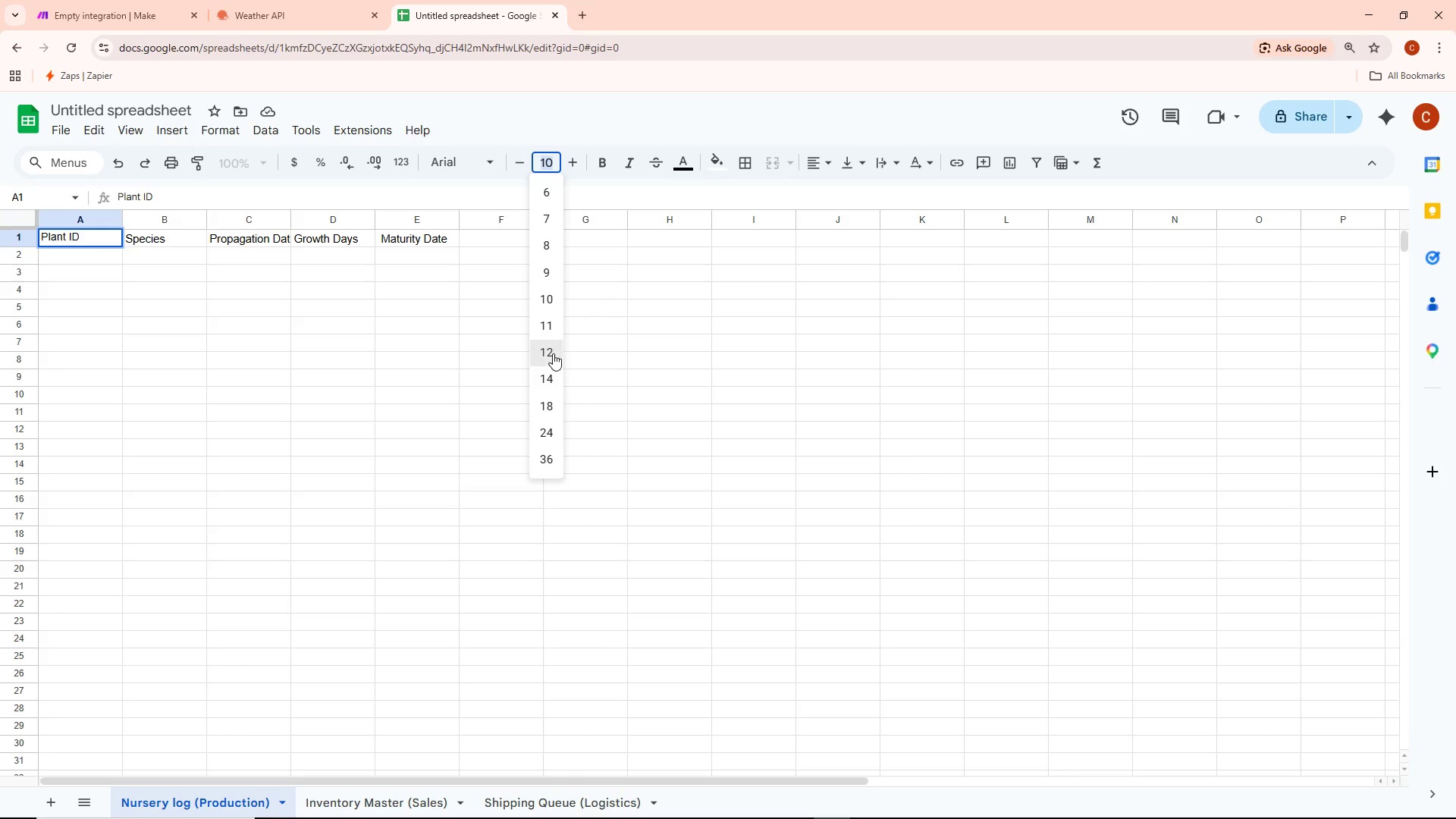 
double_click([339, 388])
 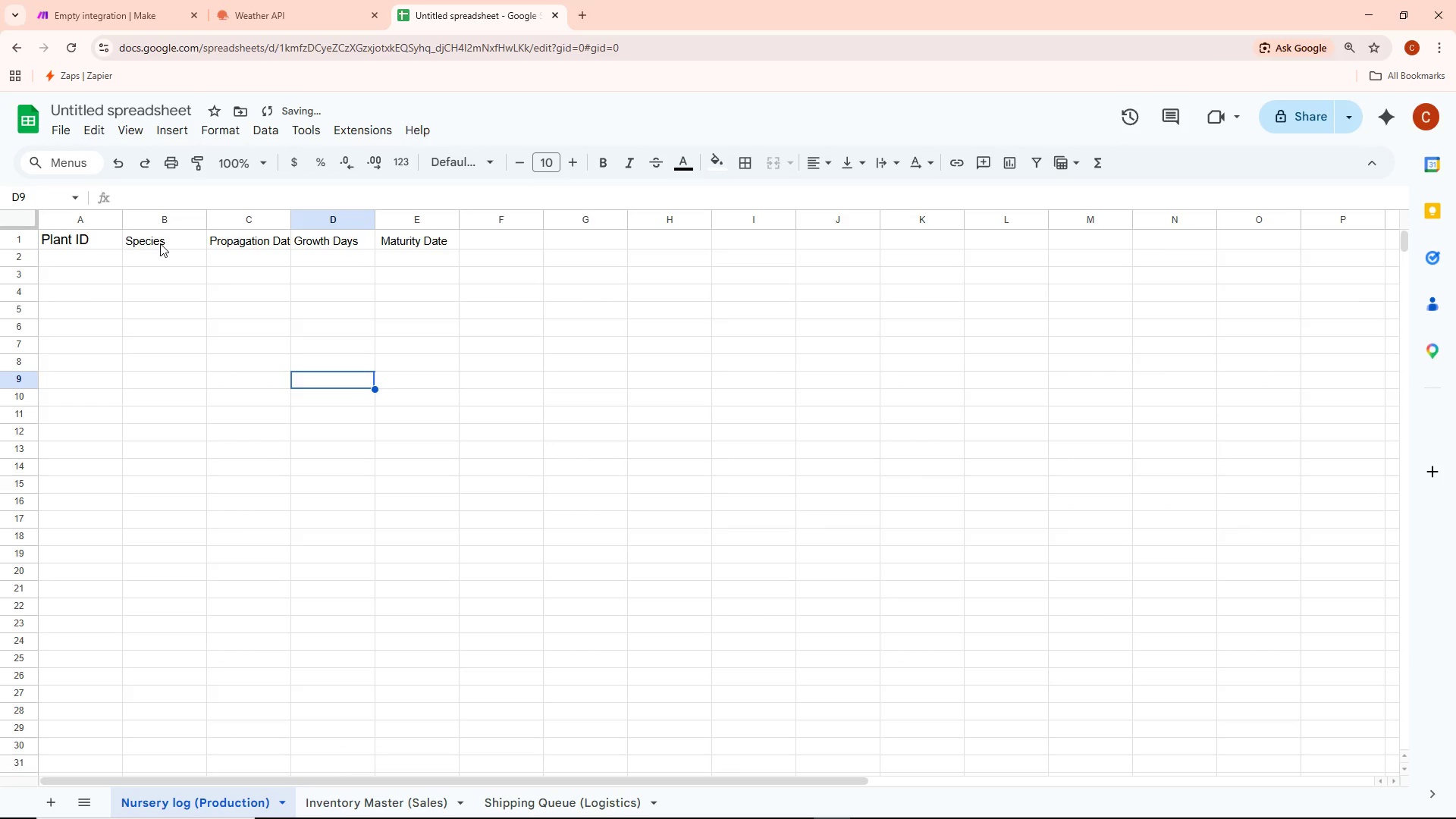 
double_click([160, 243])
 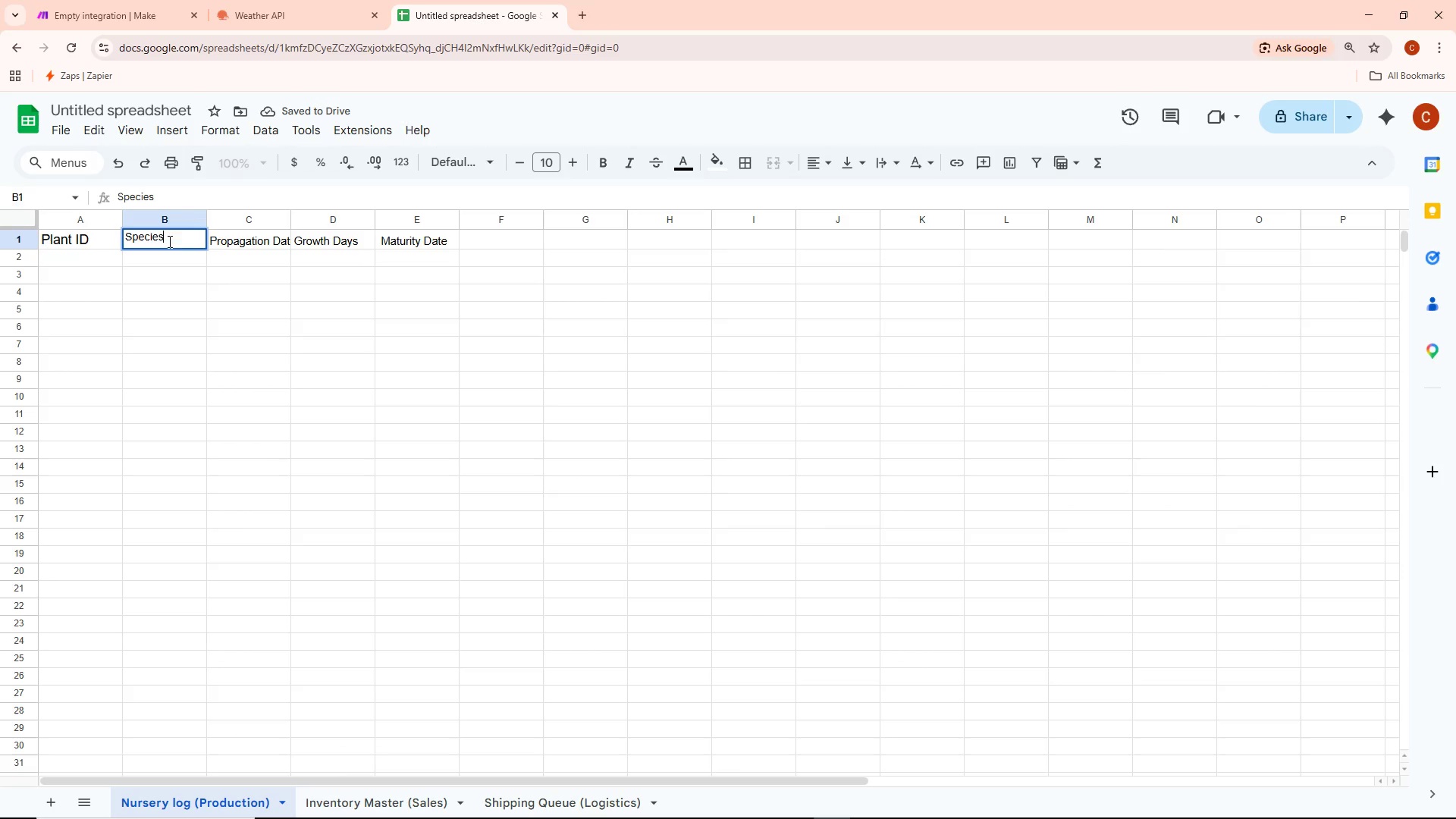 
key(Control+ControlLeft)